 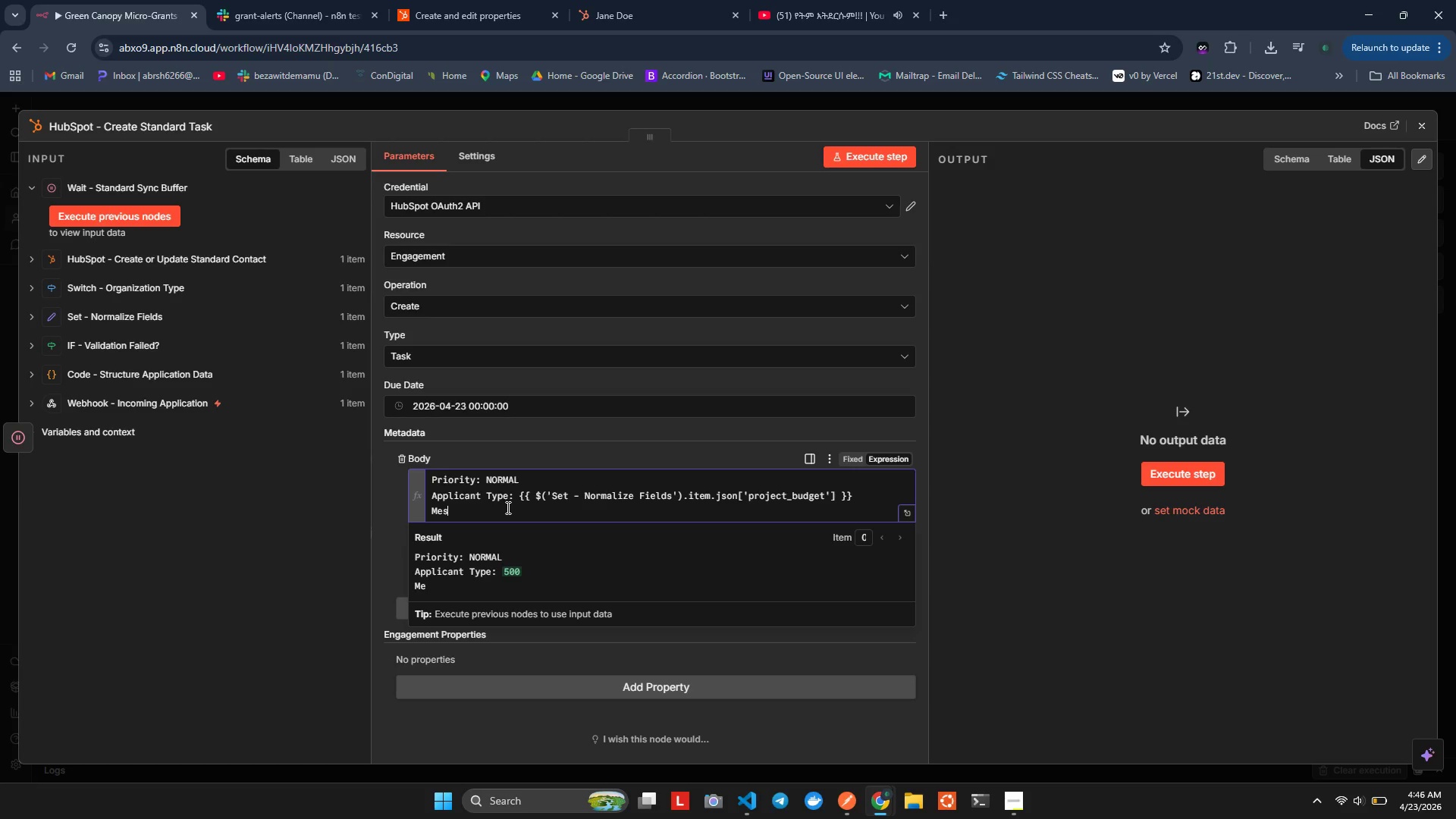 
hold_key(key=ShiftLeft, duration=0.77)
 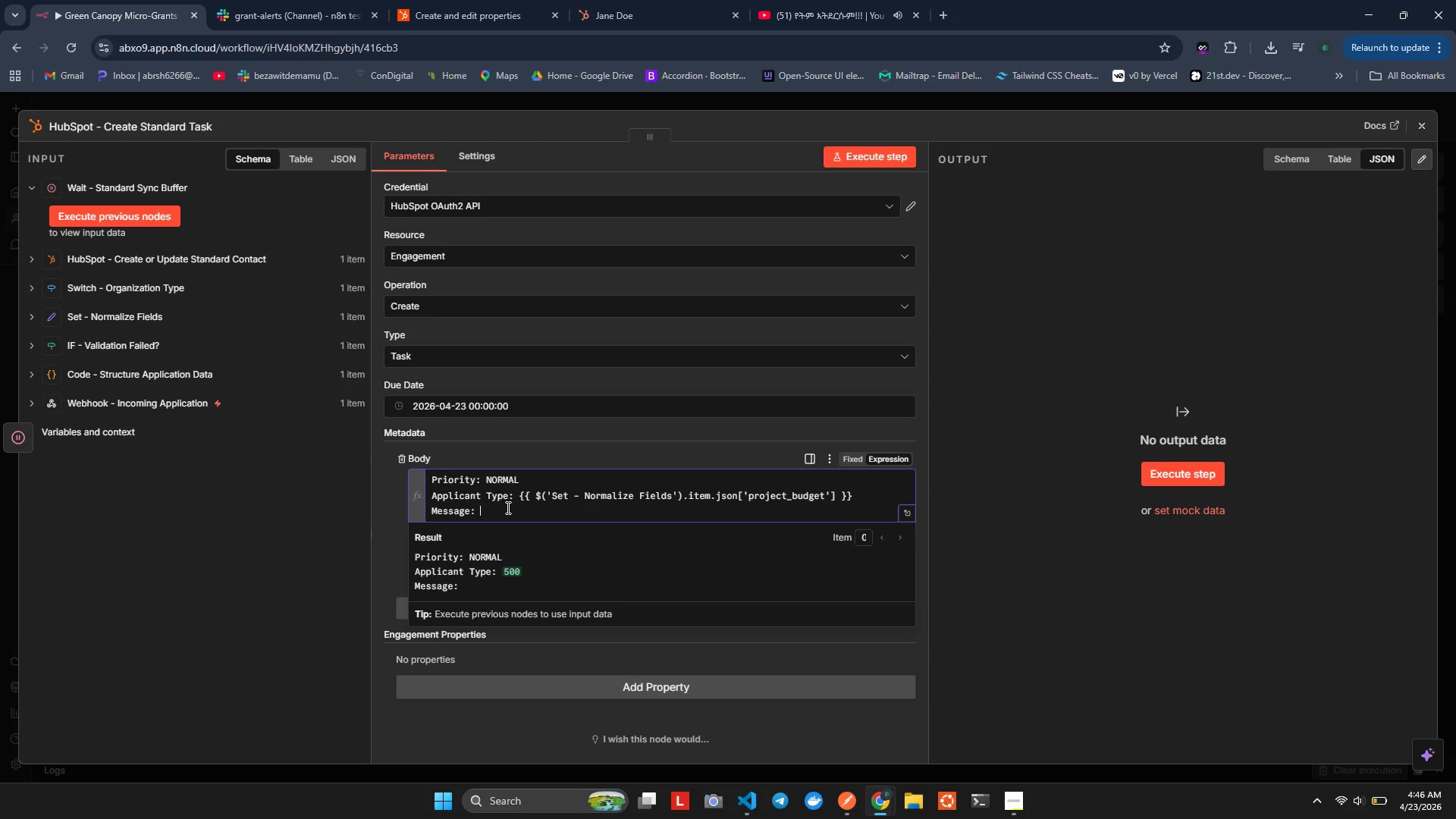 
hold_key(key=ShiftLeft, duration=0.52)
 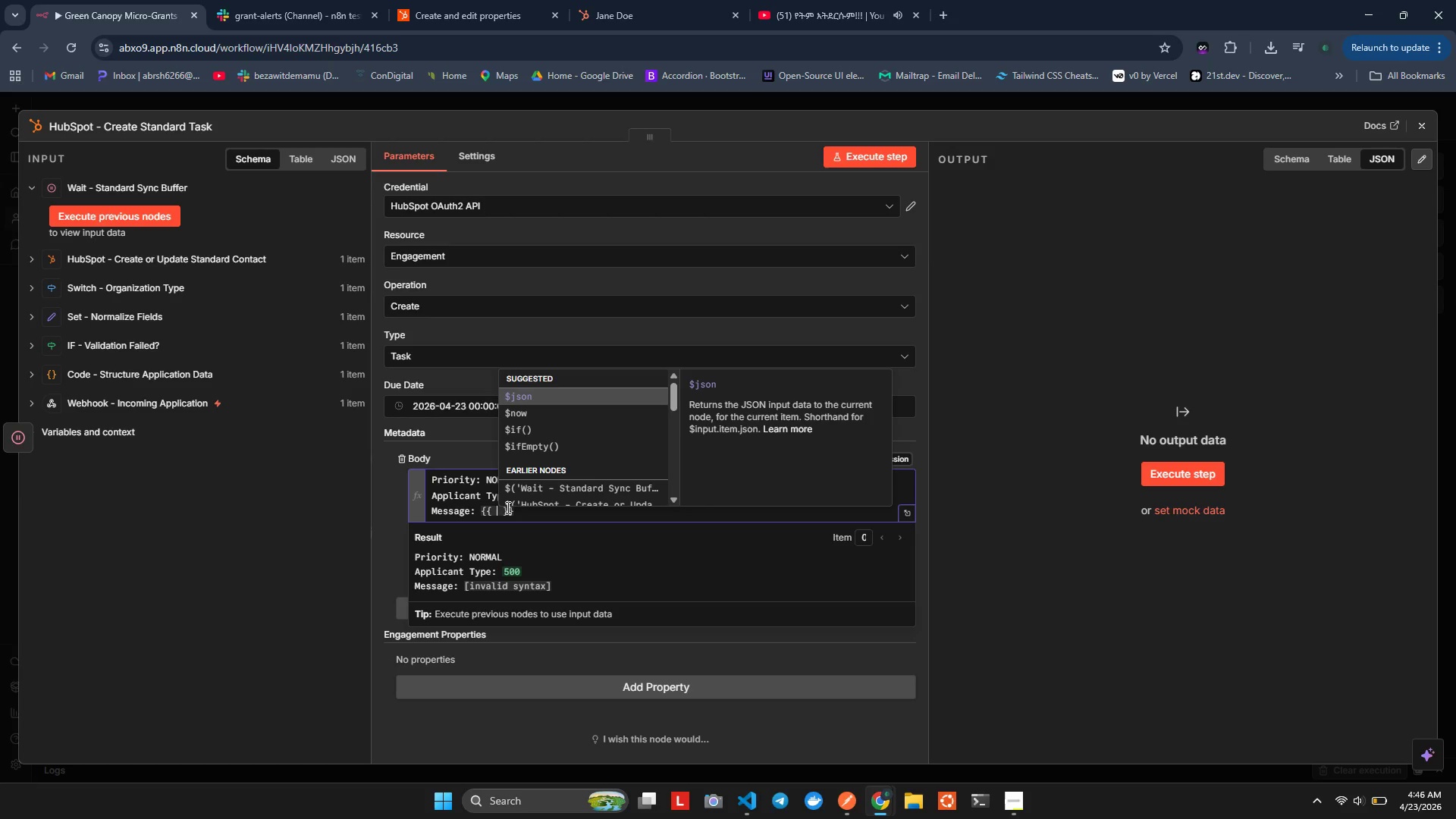 
hold_key(key=ShiftLeft, duration=0.59)
 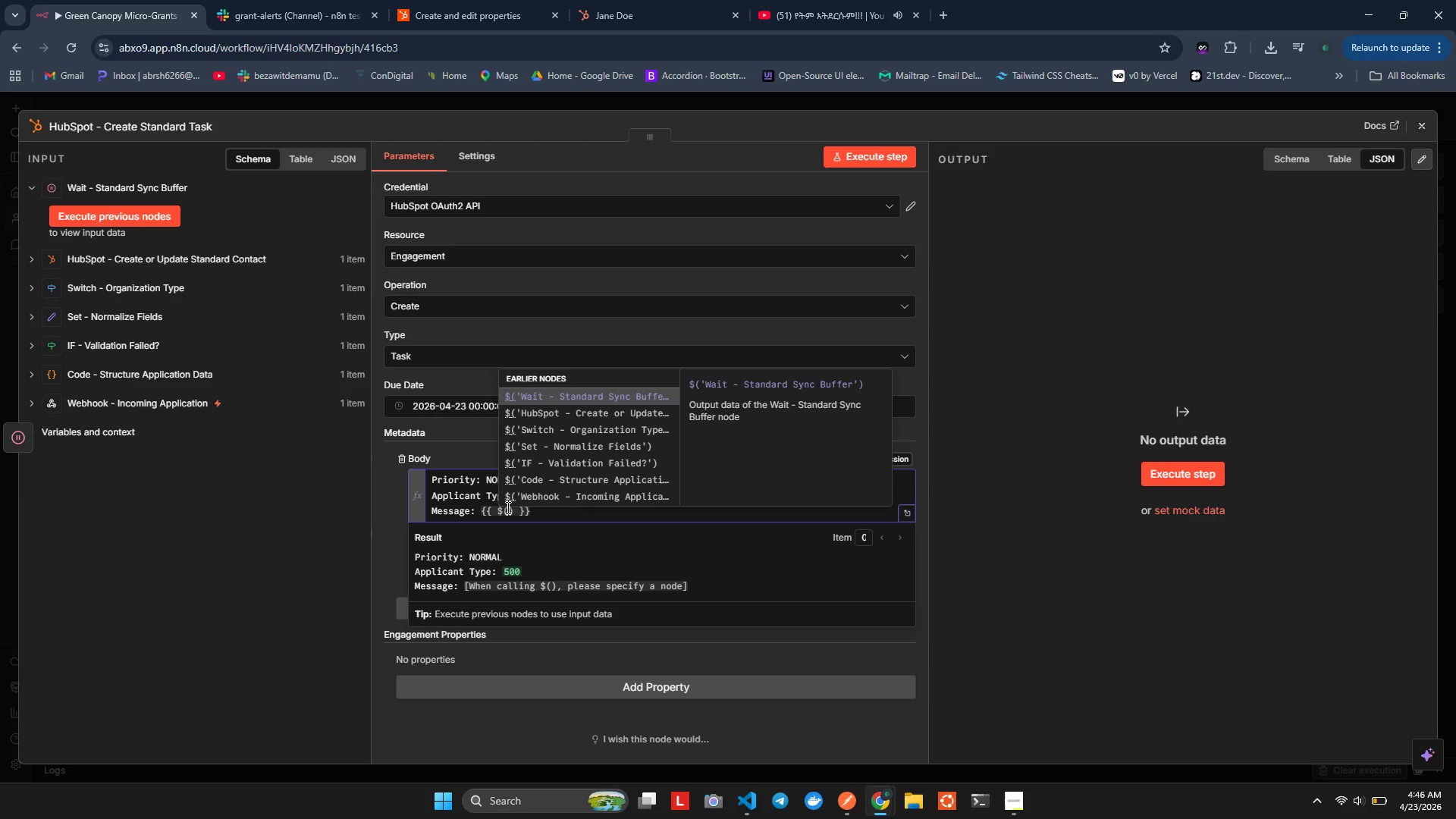 
key(ArrowDown)
 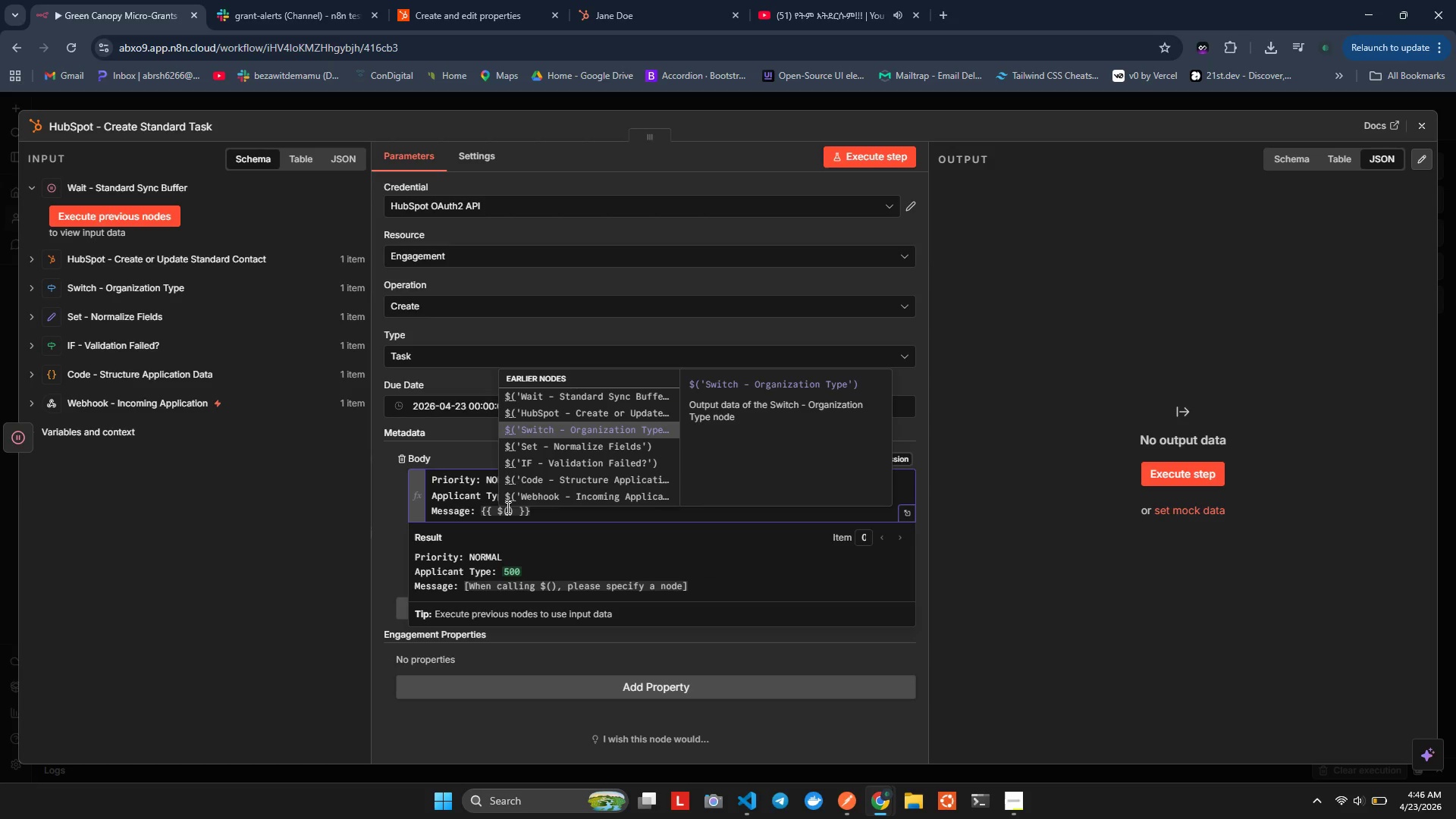 
key(ArrowDown)
 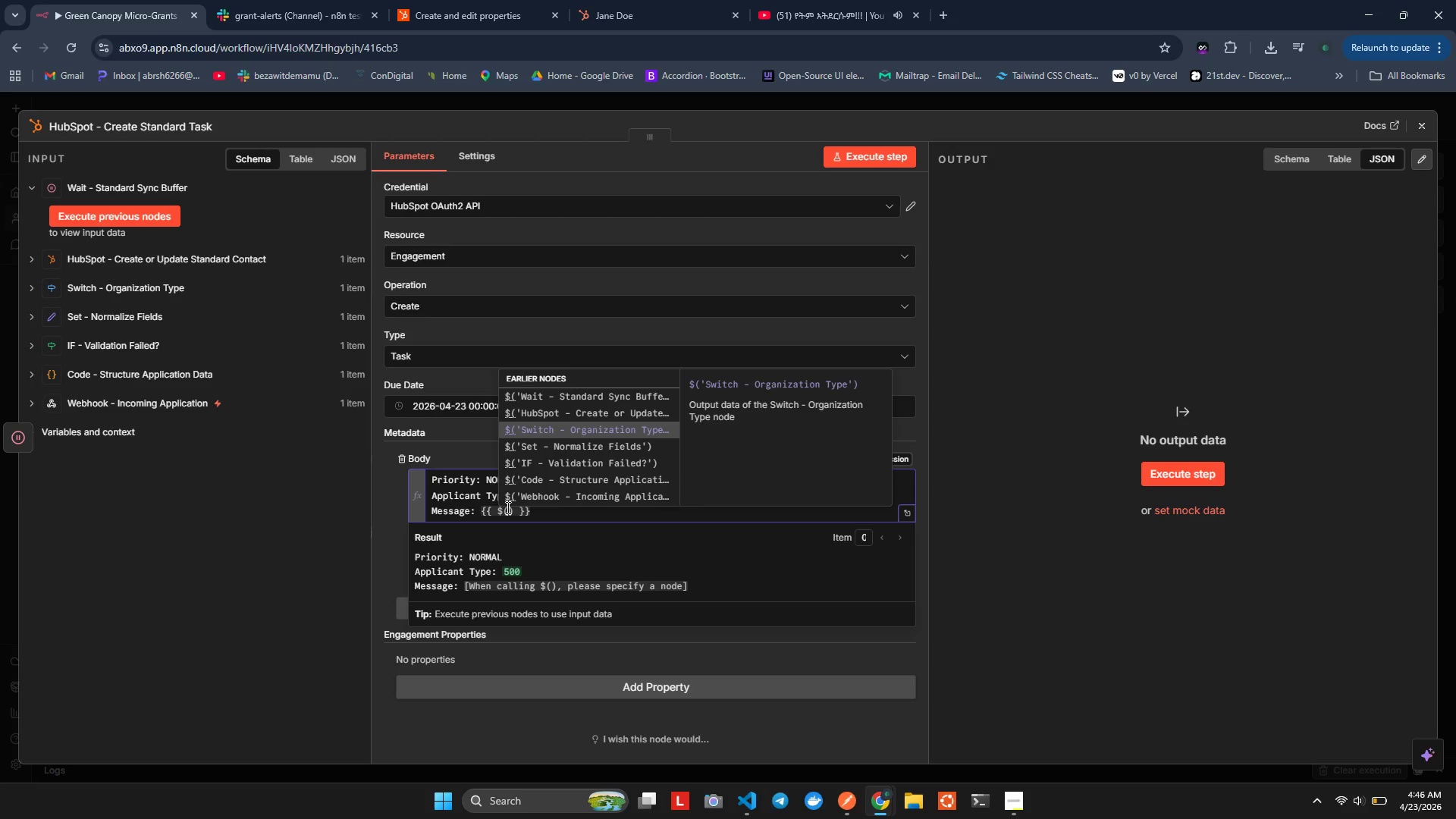 
key(ArrowDown)
 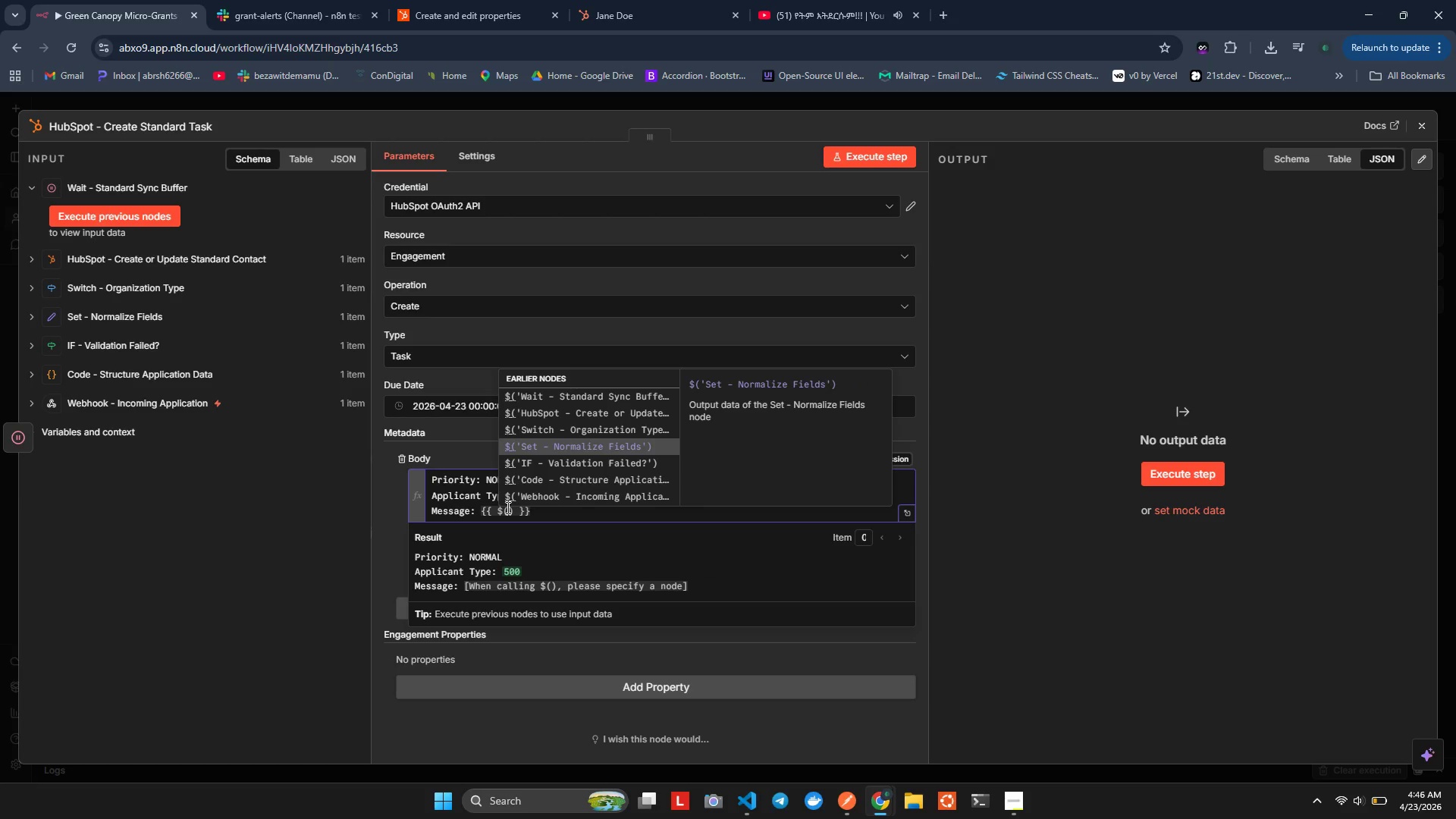 
key(Enter)
 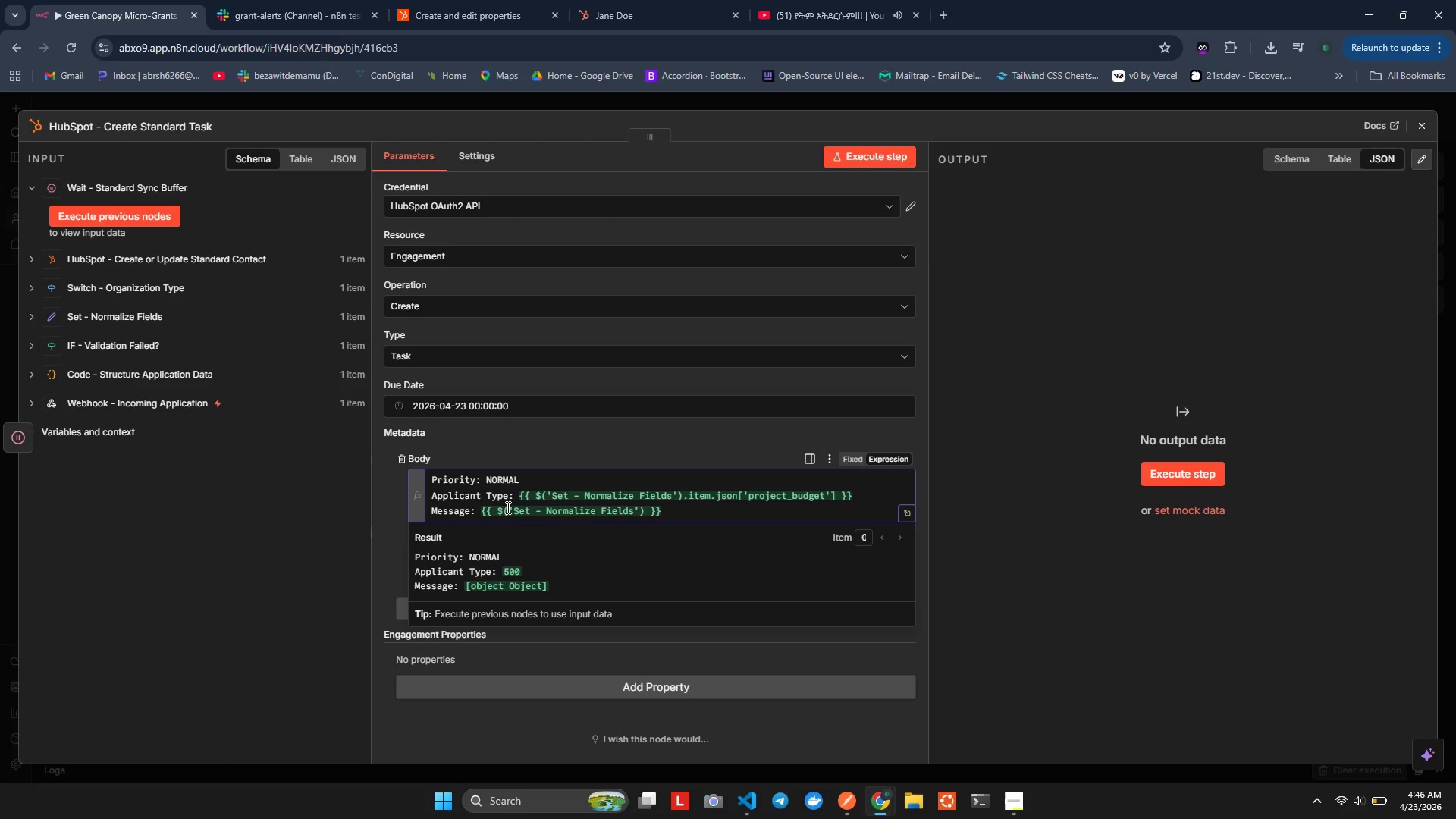 
key(Period)
 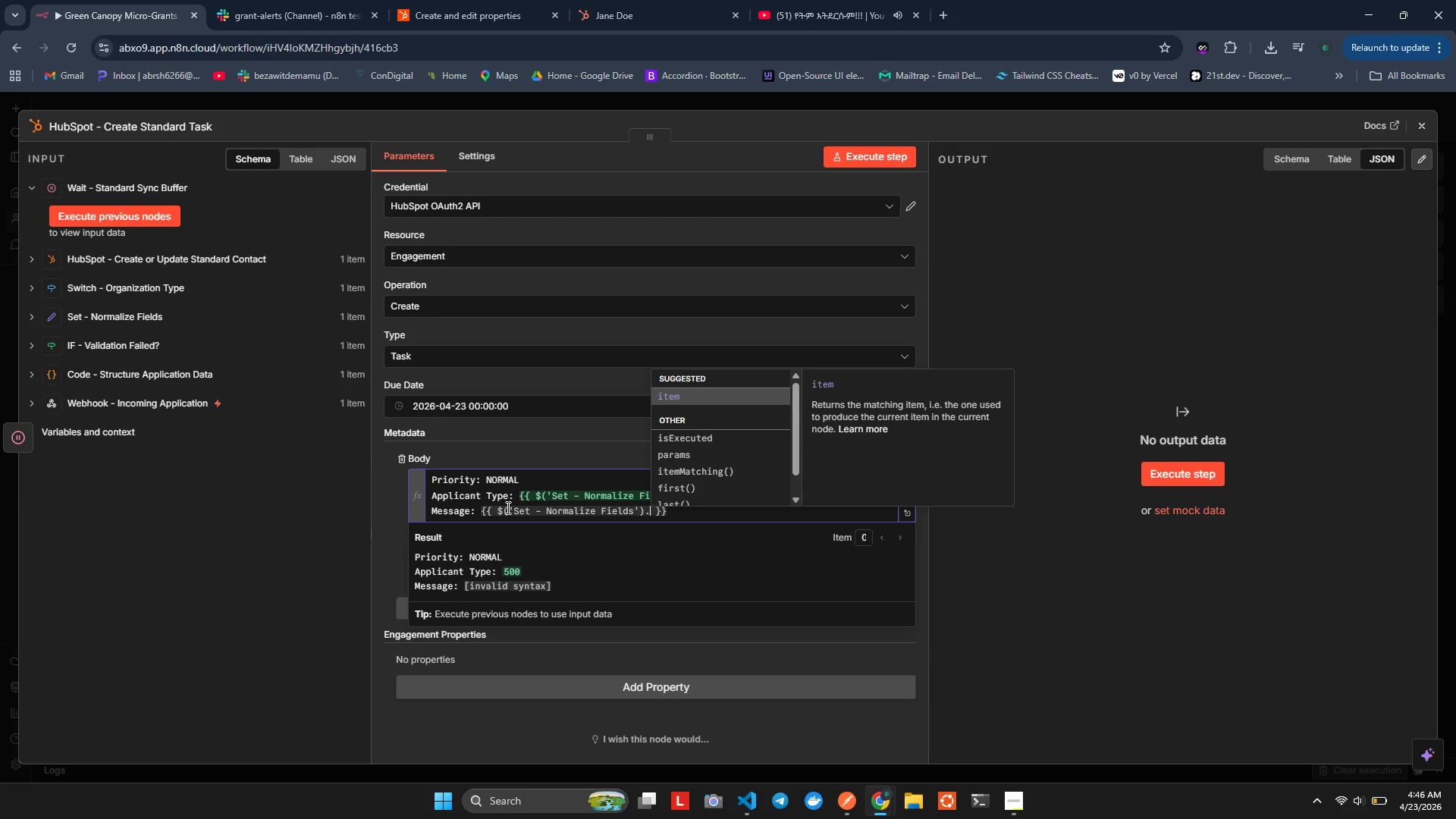 
key(Enter)
 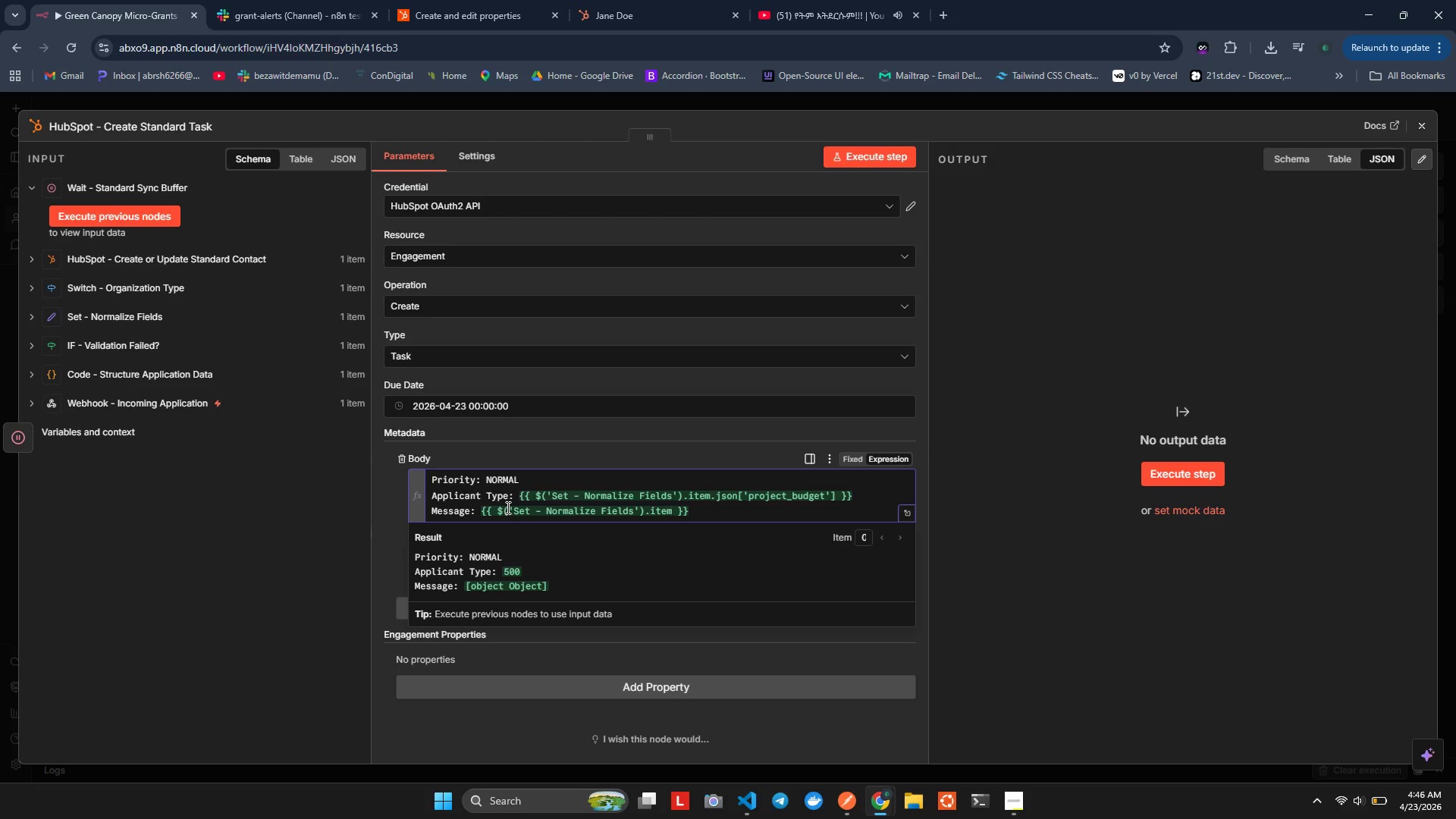 
key(Period)
 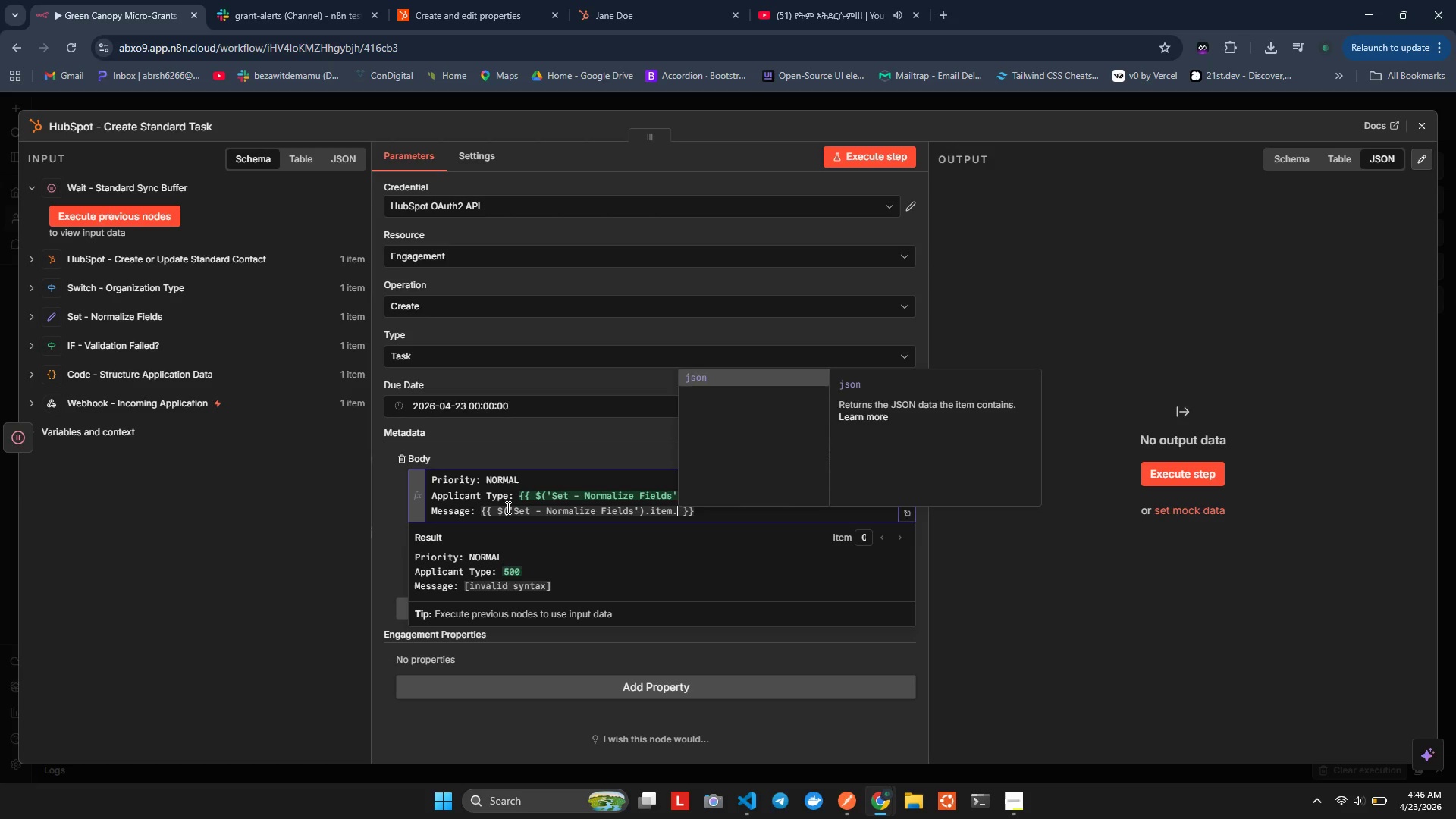 
key(Enter)
 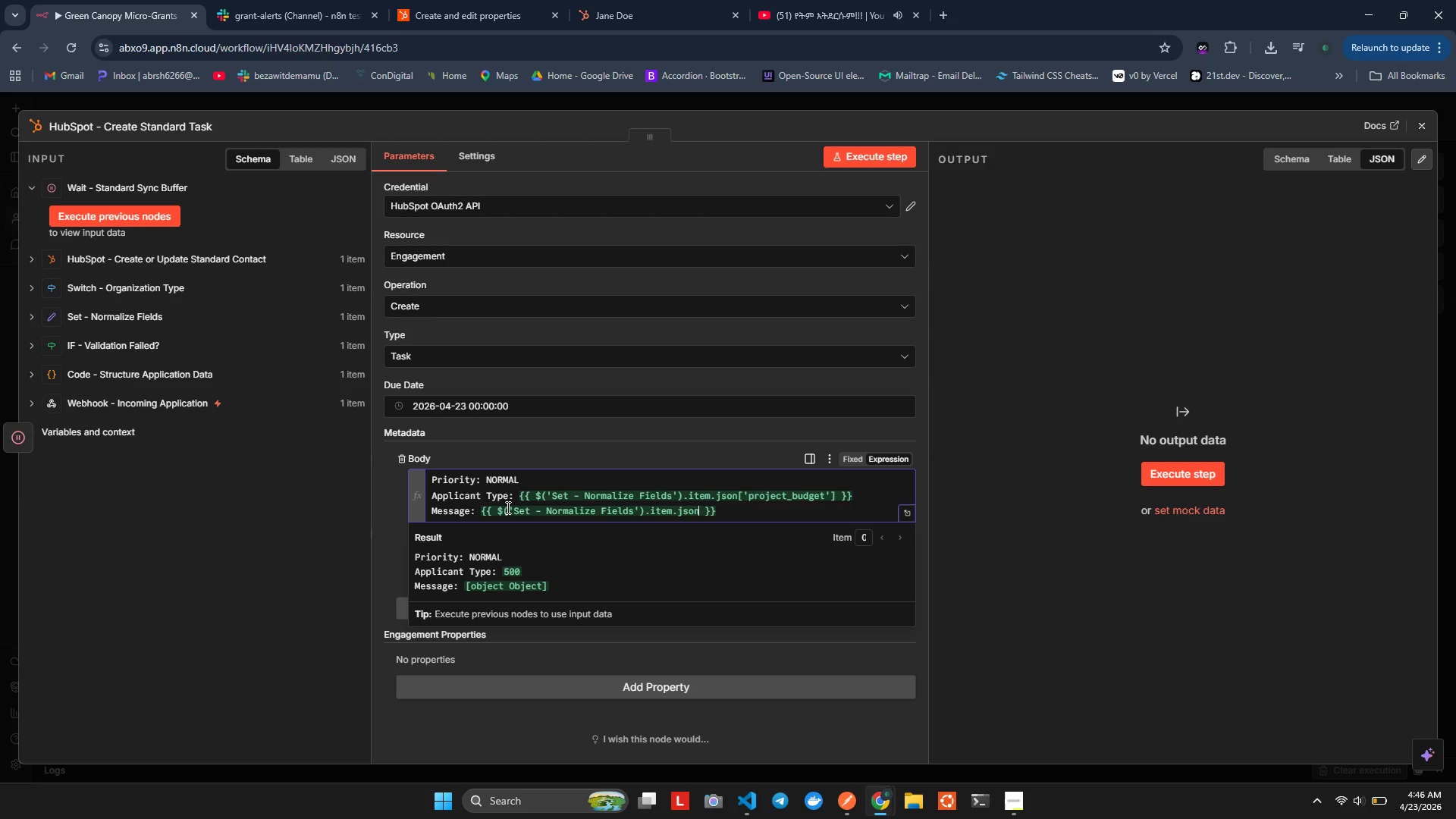 
type(.me)
 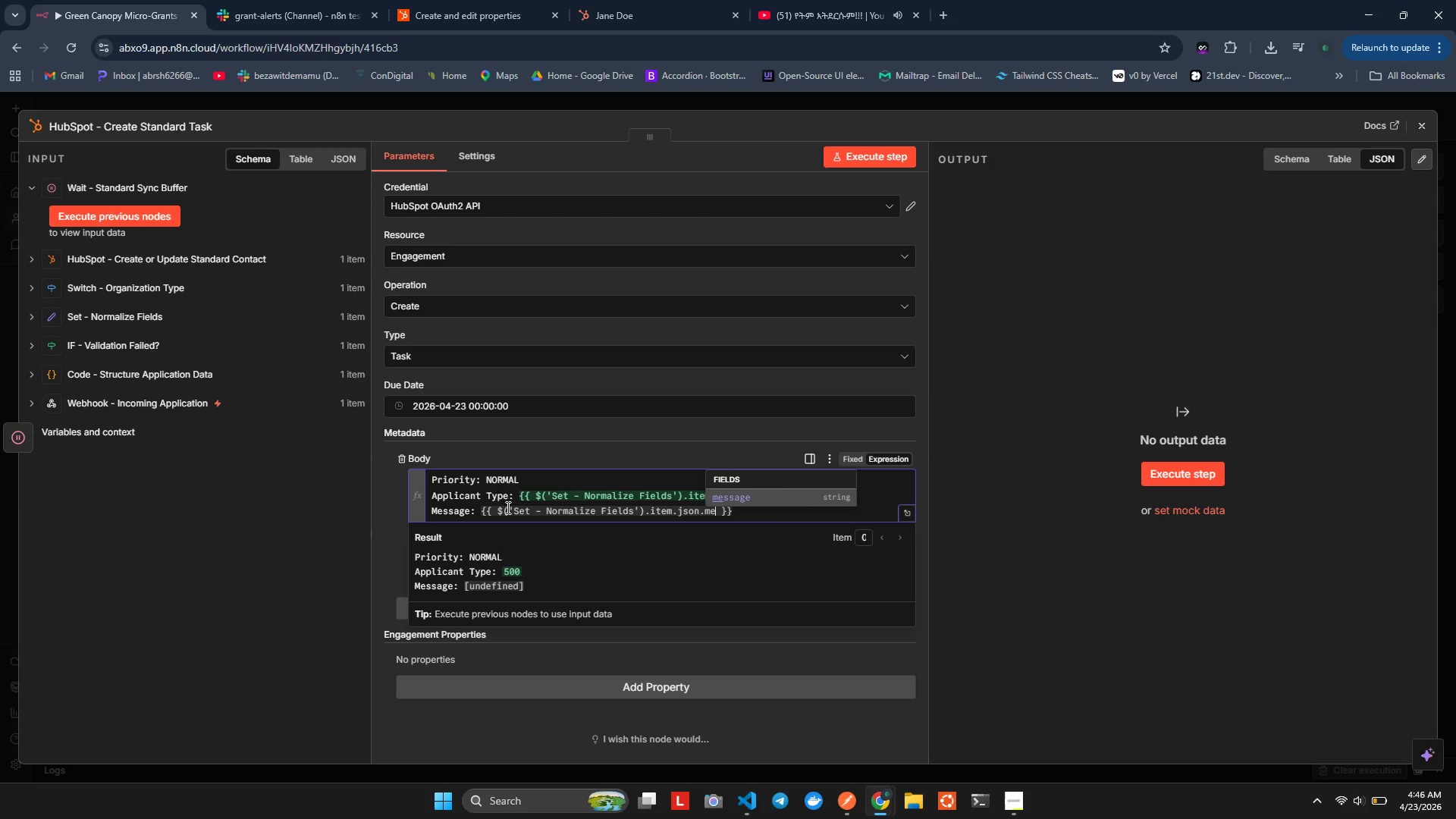 
key(Enter)
 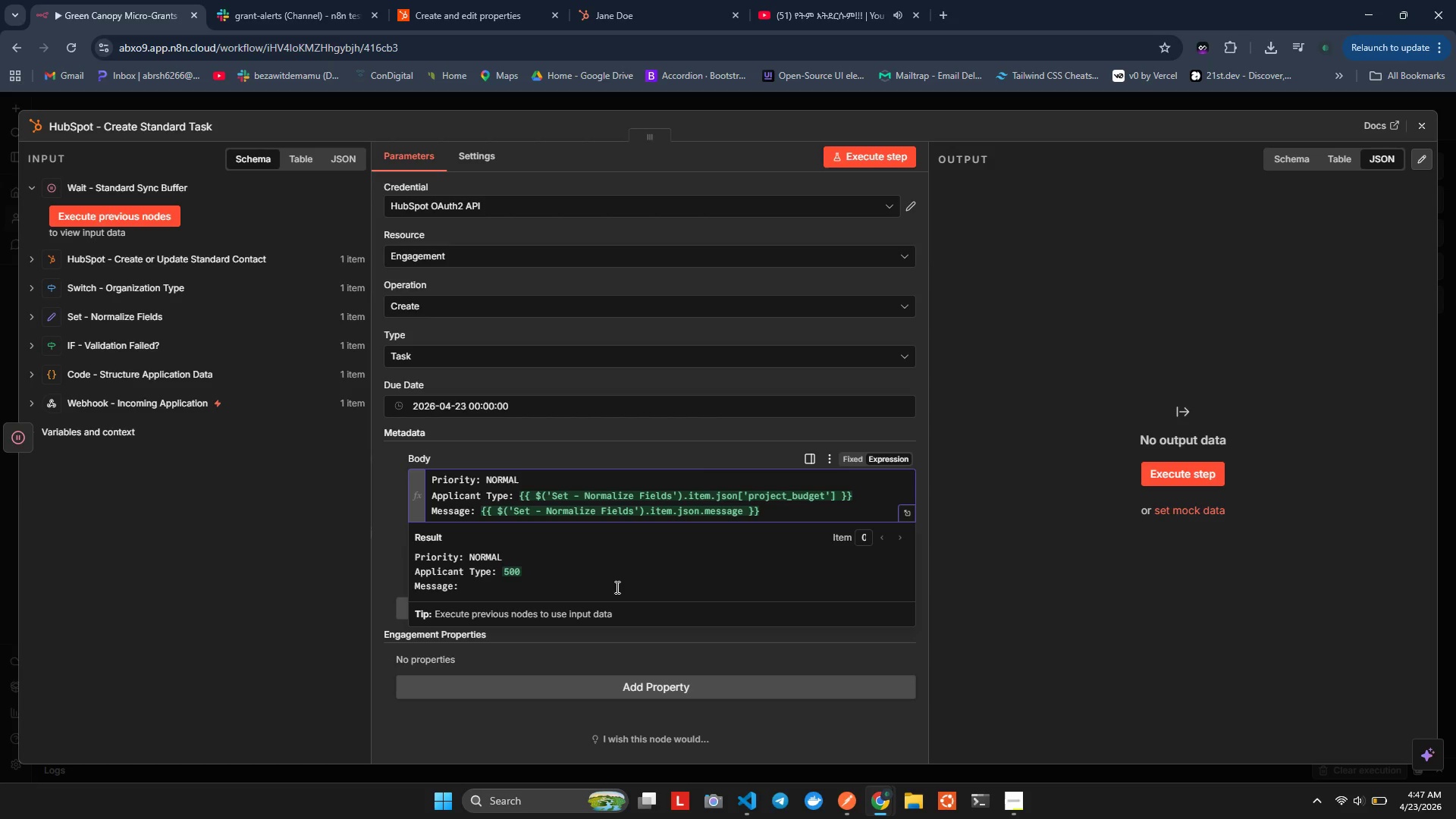 
wait(11.52)
 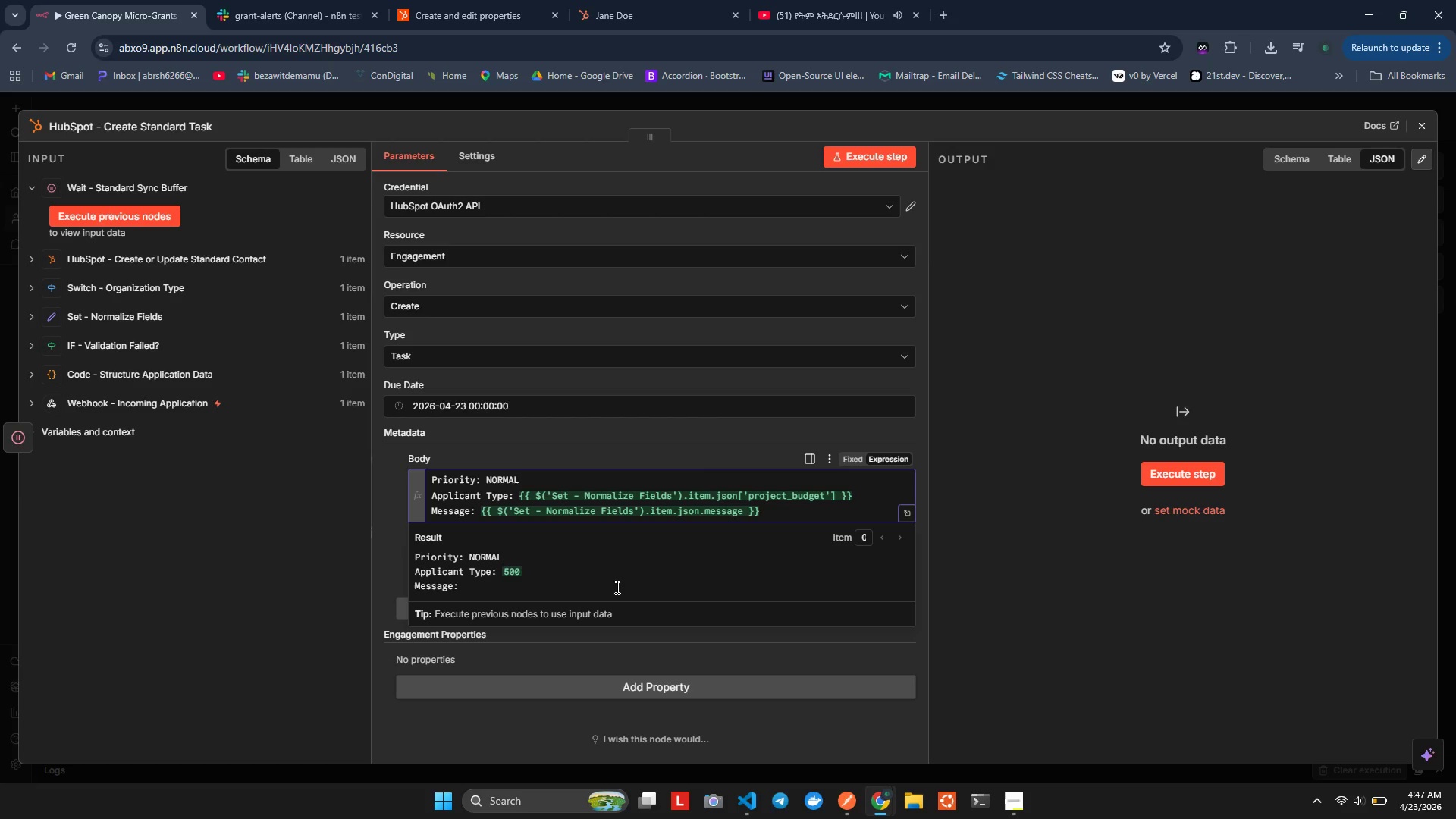 
left_click([394, 484])
 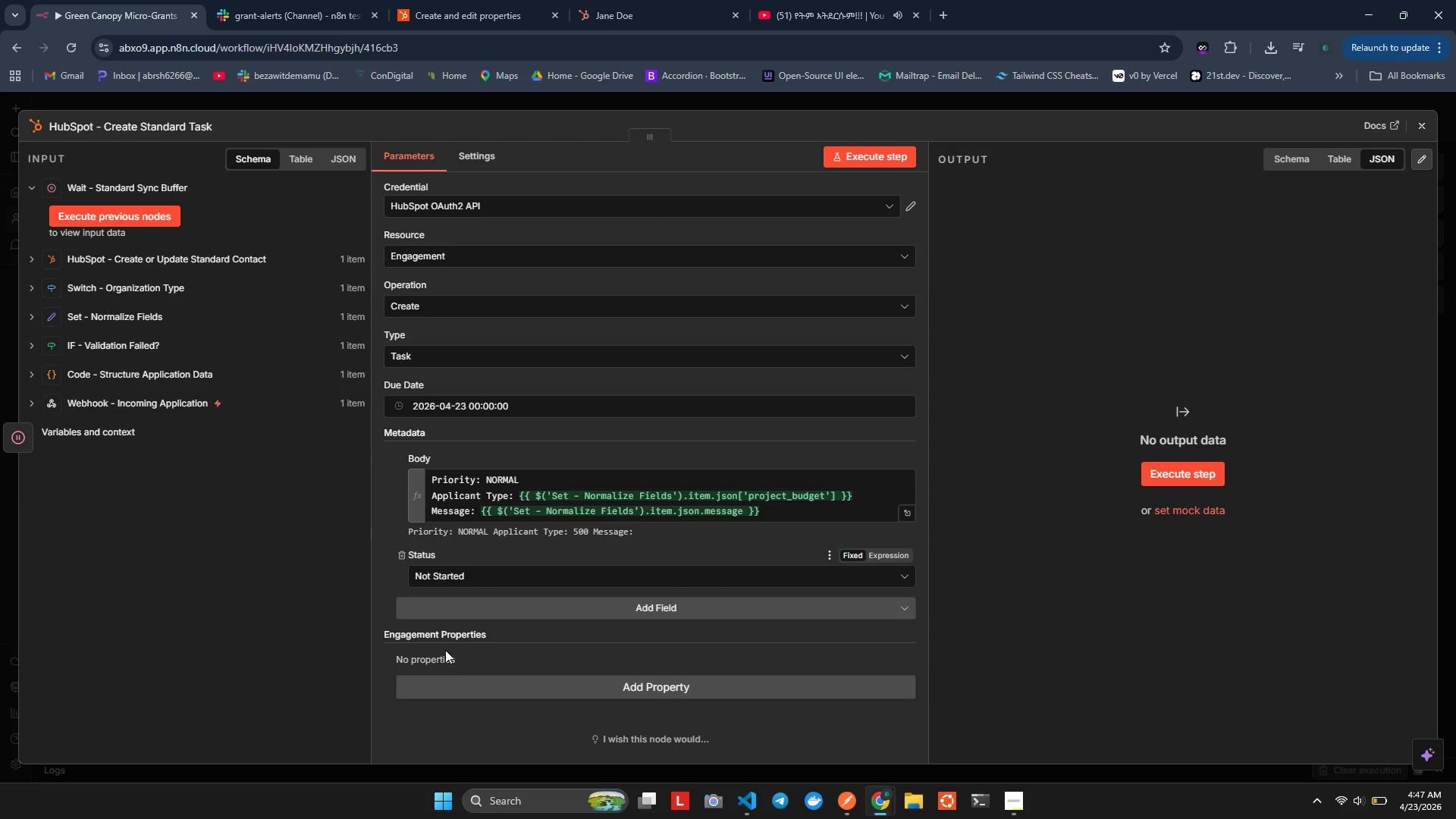 
left_click([488, 680])
 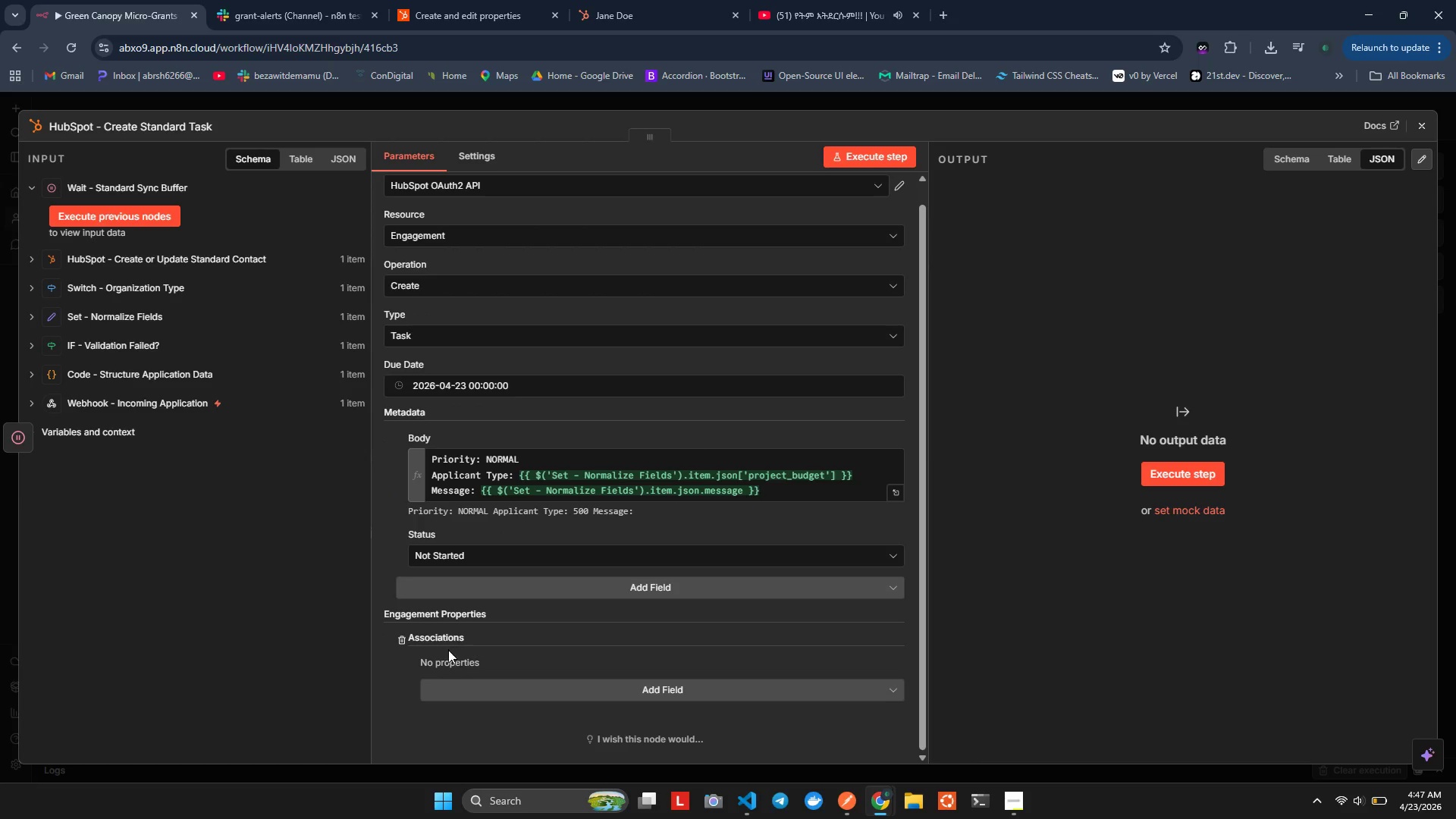 
left_click([491, 696])
 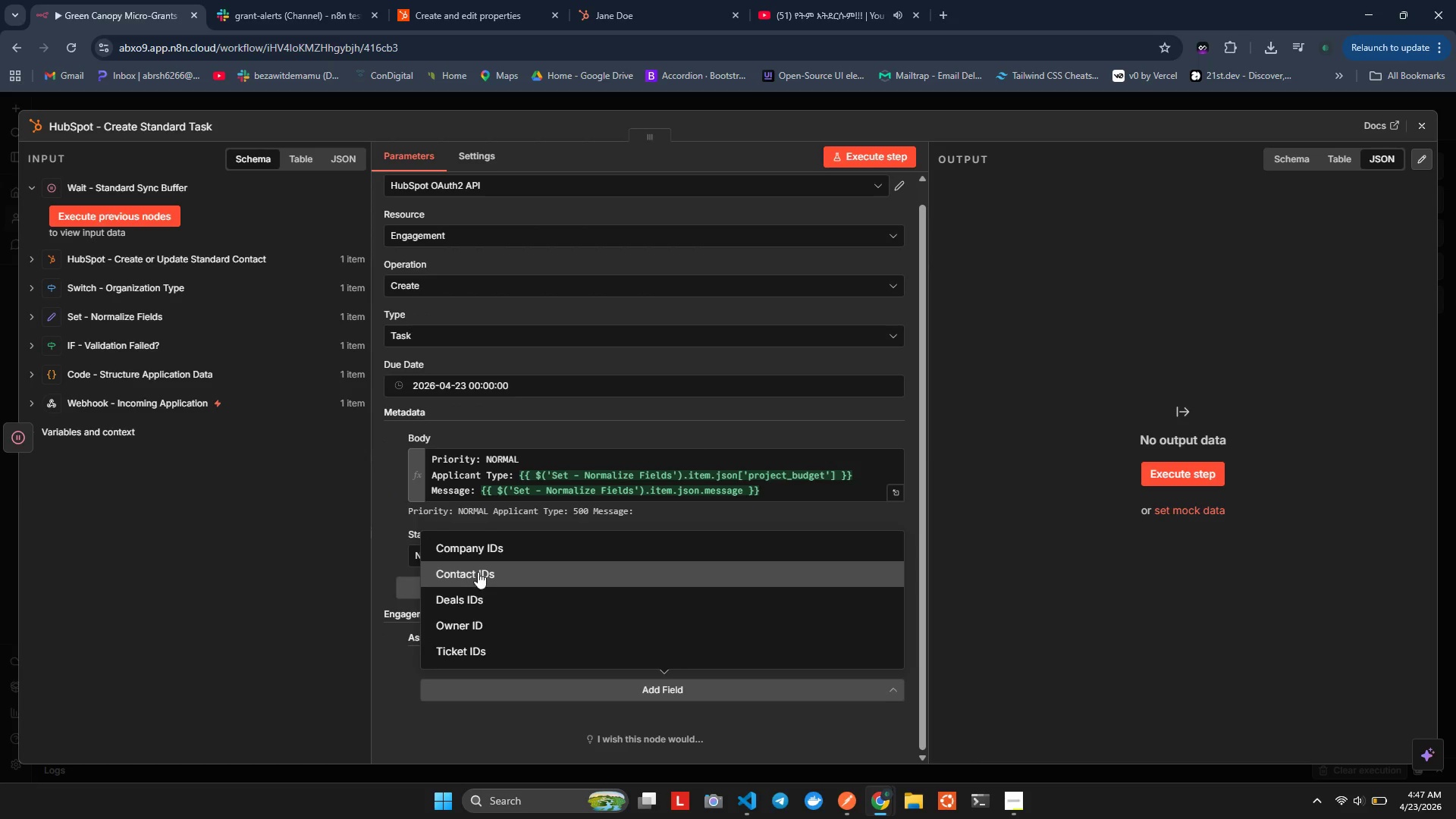 
left_click([480, 576])
 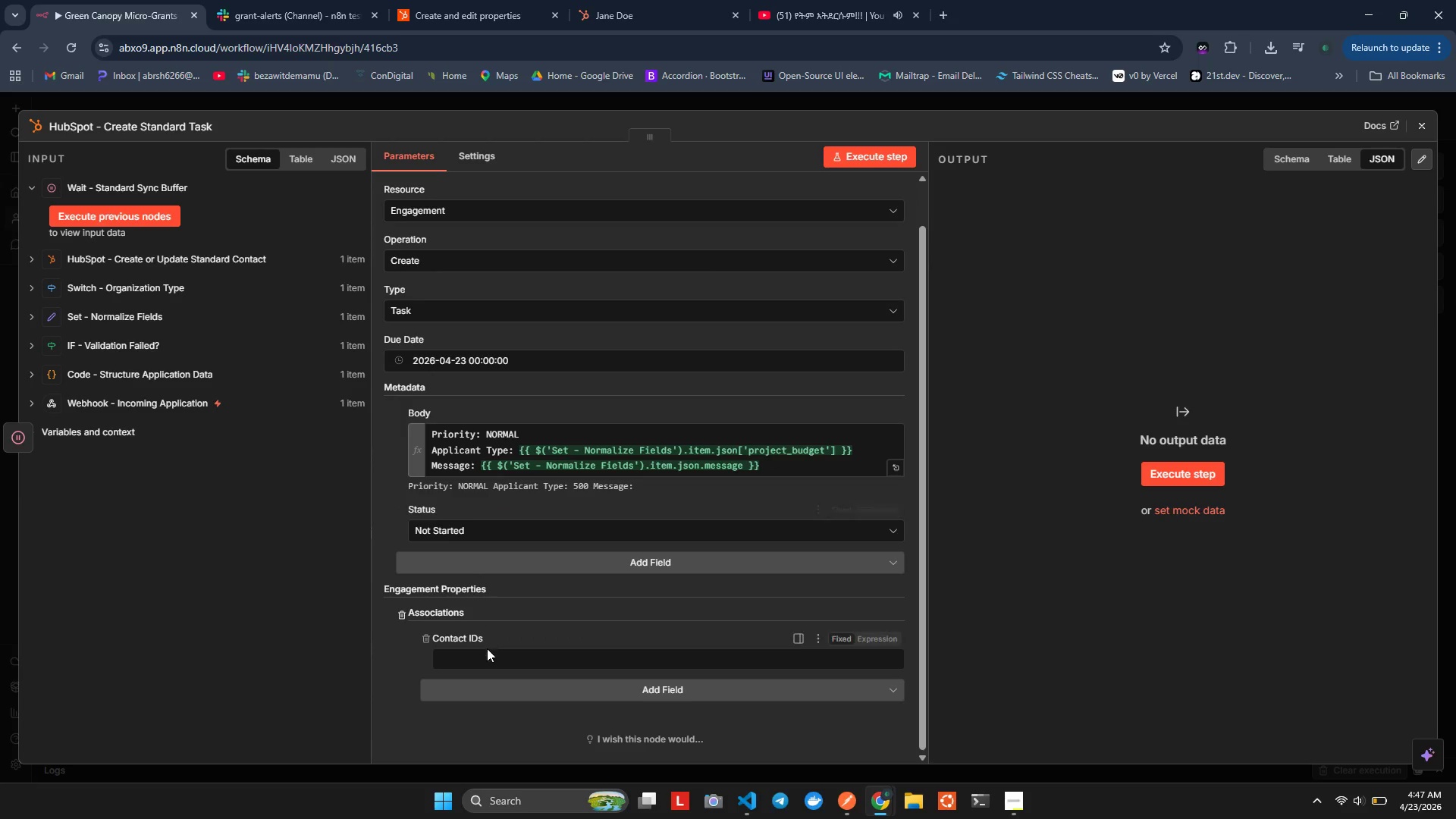 
left_click([490, 663])
 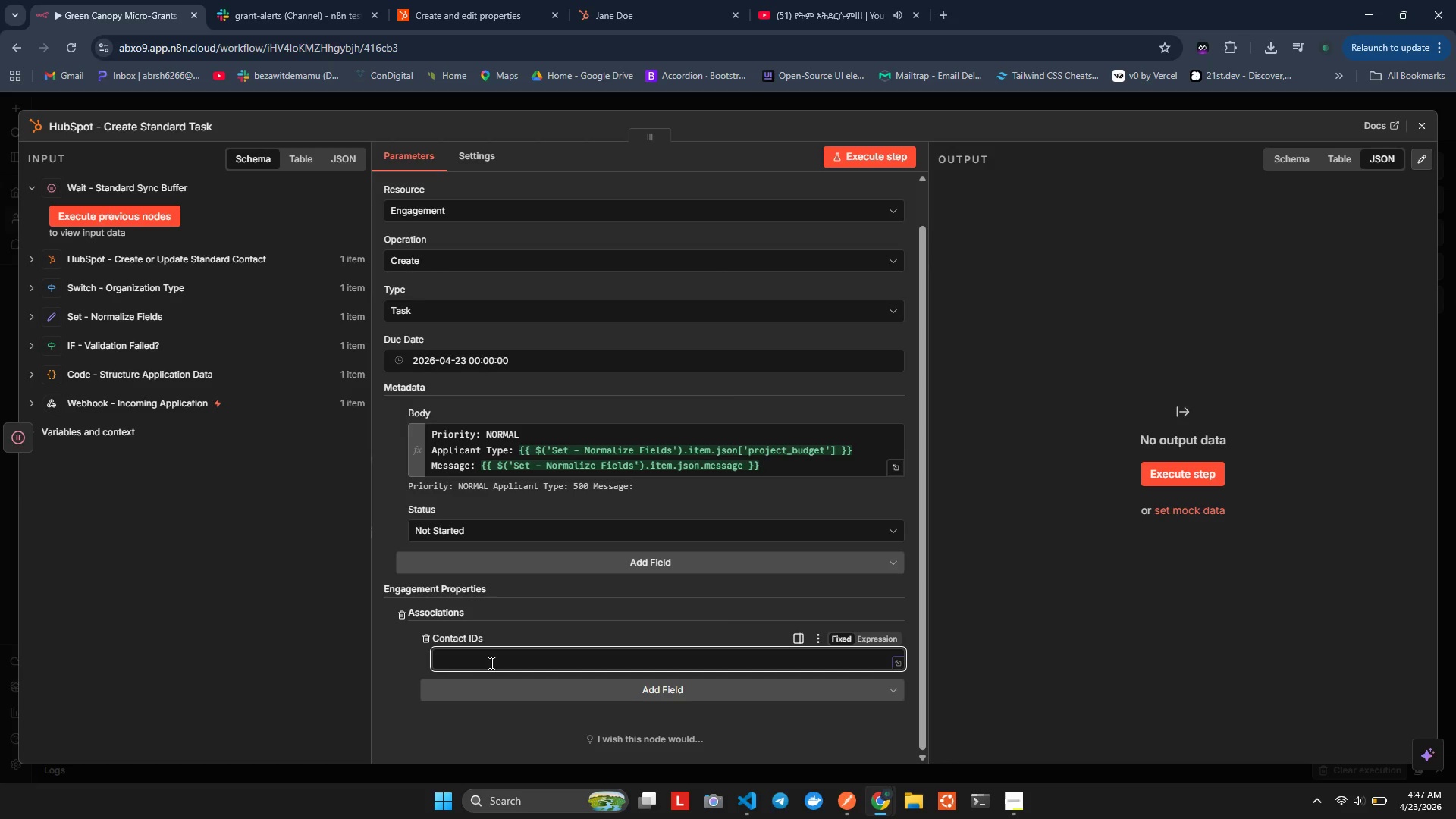 
type({{})
key(Backspace)
key(Backspace)
key(Backspace)
type(={{$son)
 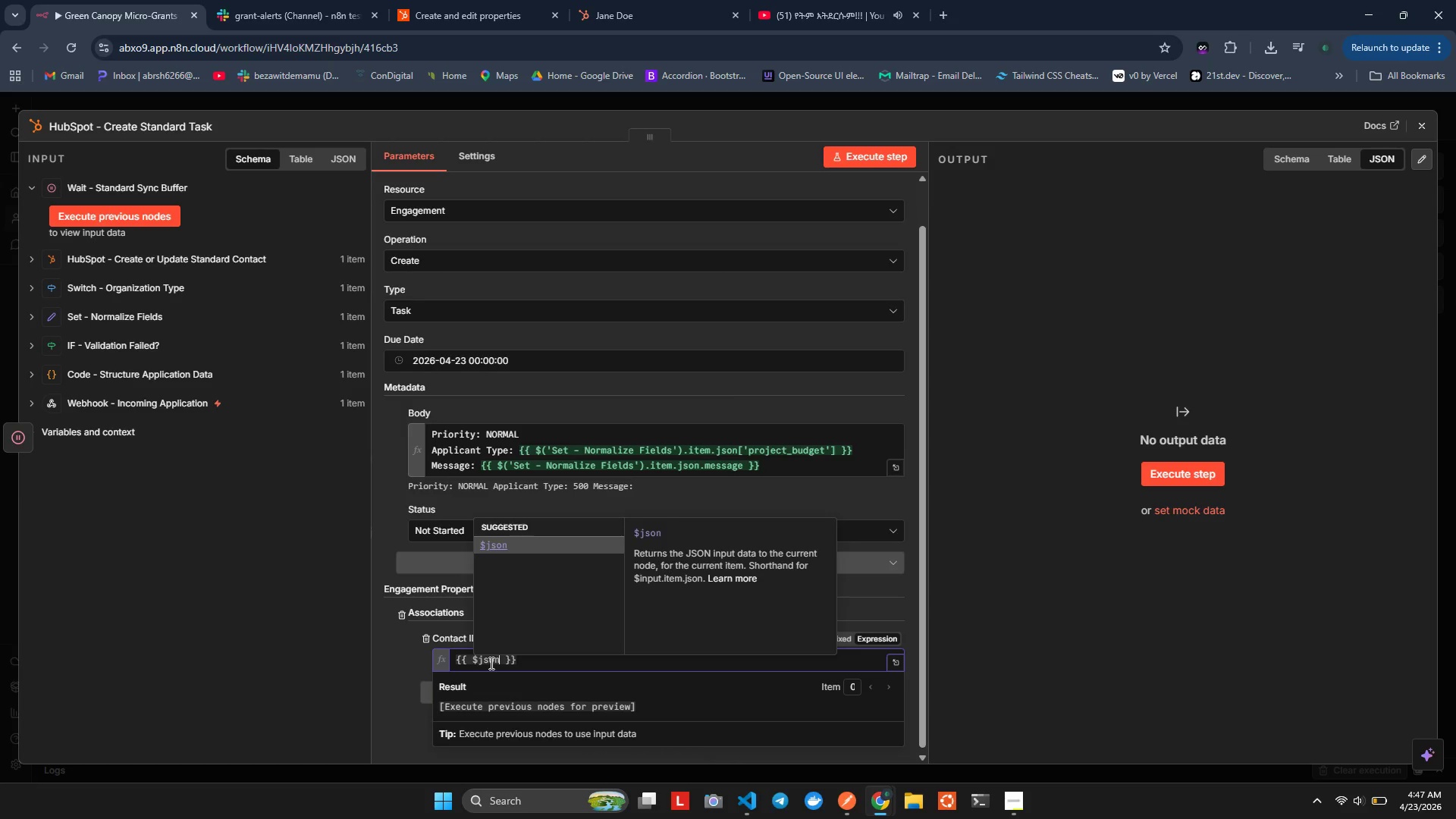 
 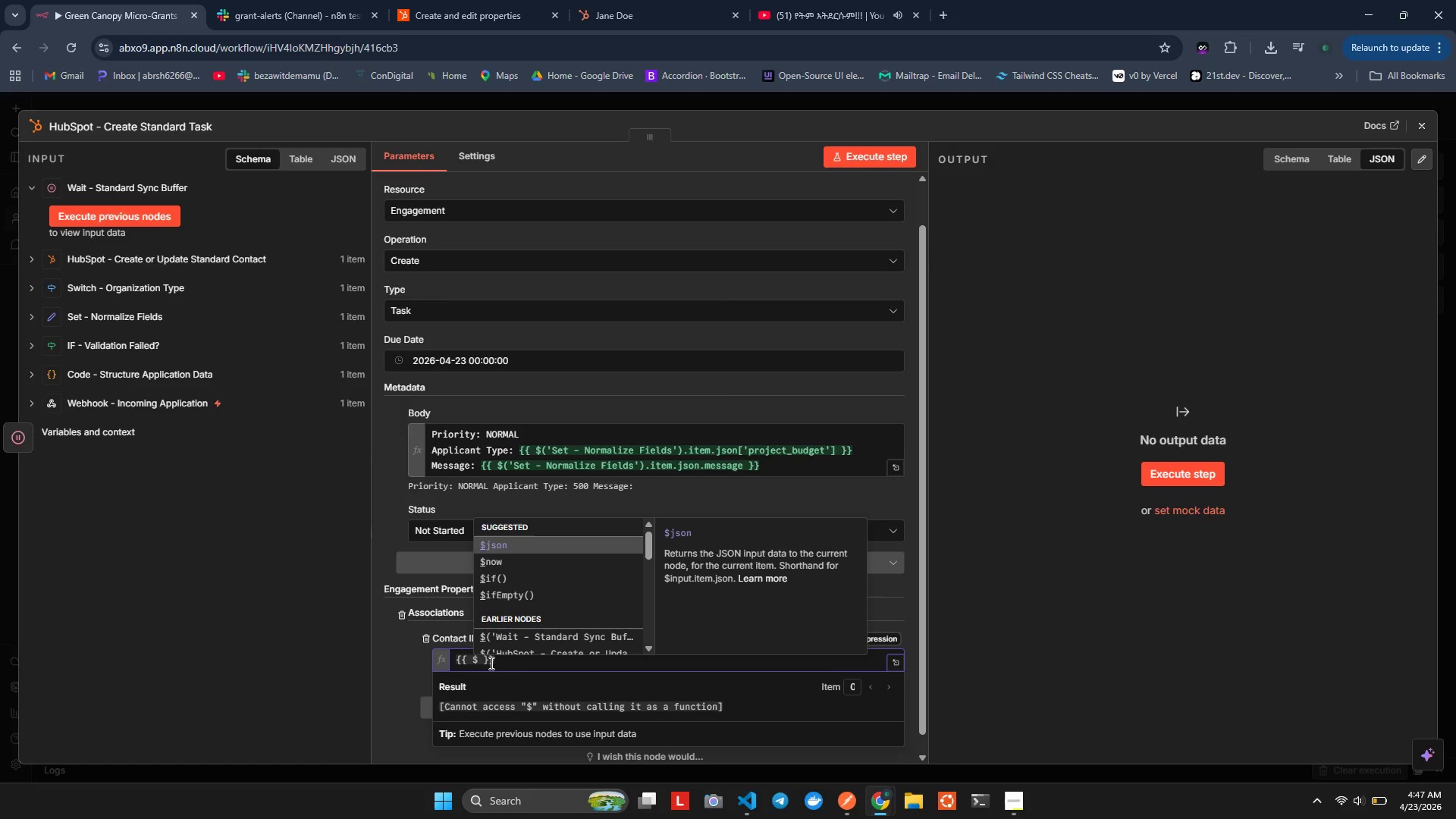 
hold_key(key=J, duration=0.36)
 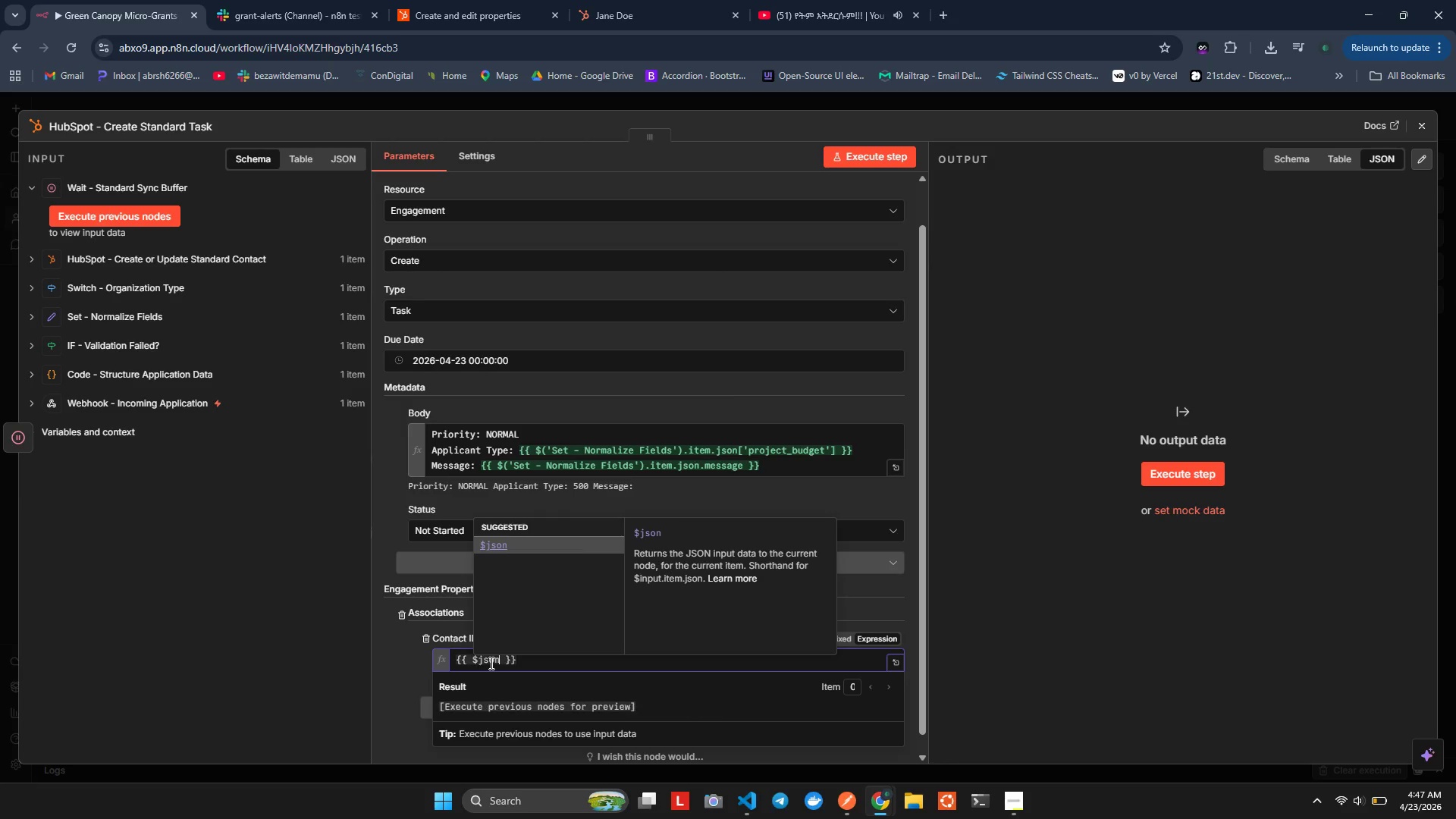 
key(Enter)
 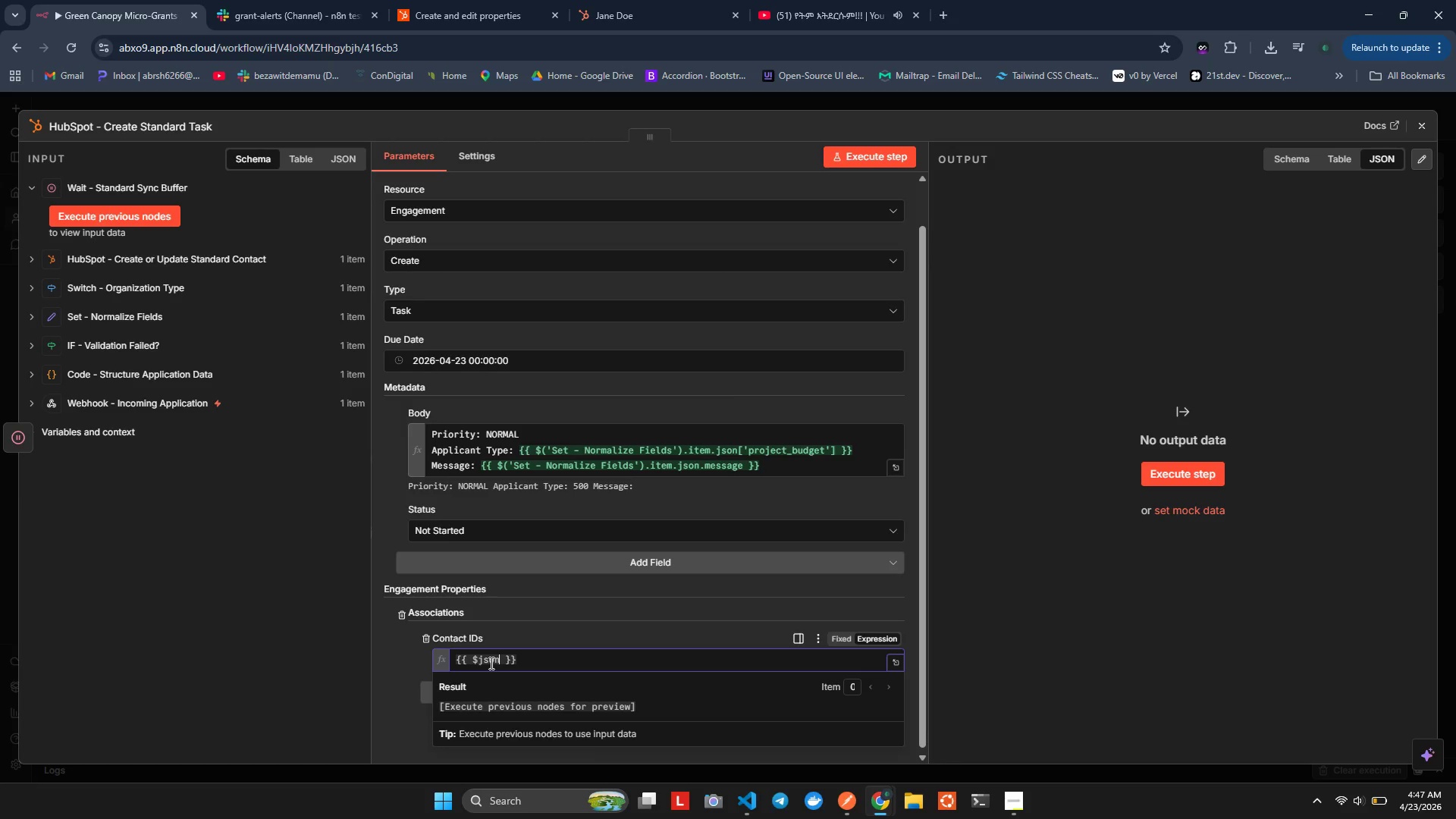 
key(Period)
 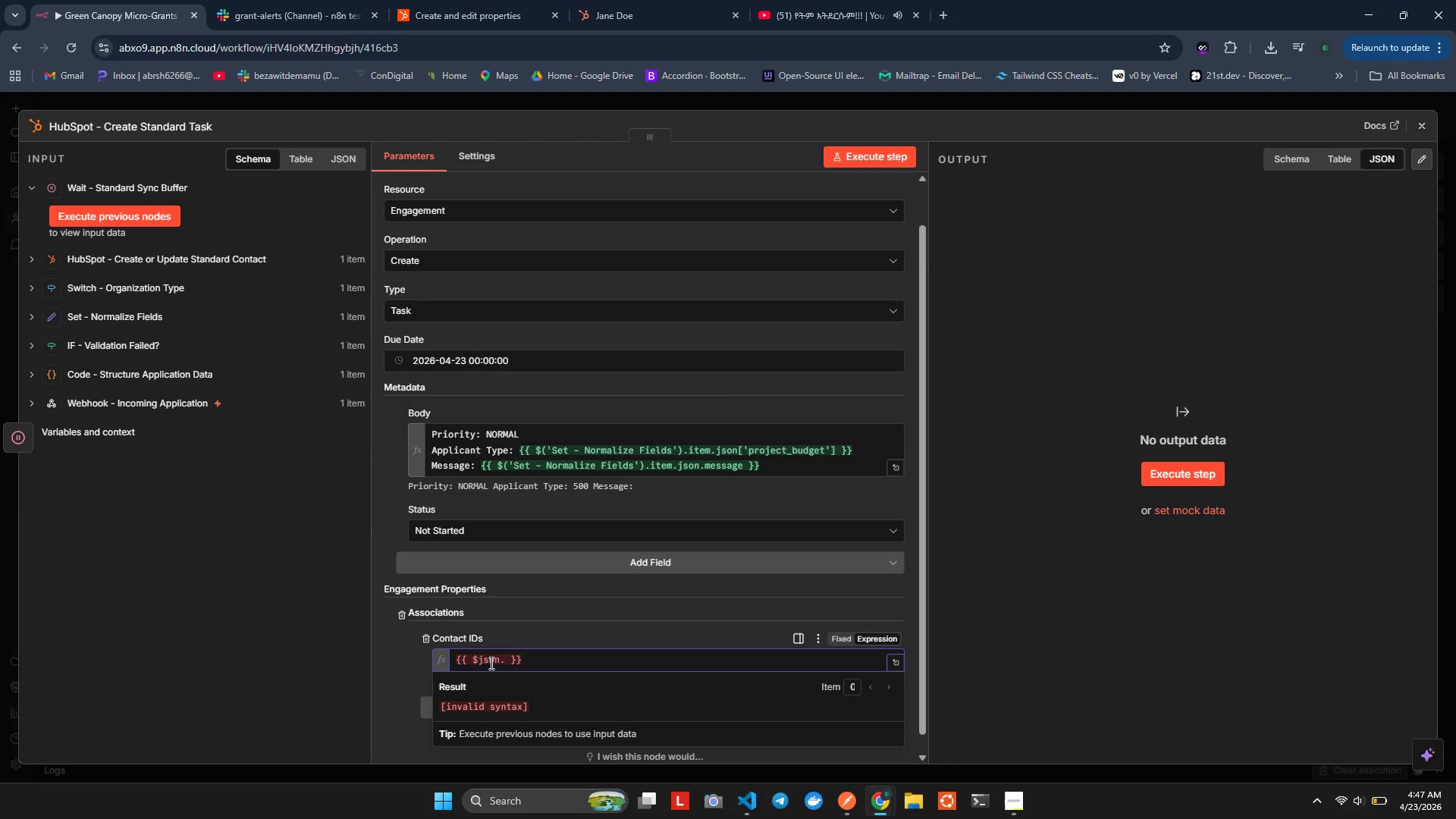 
key(Backspace)
 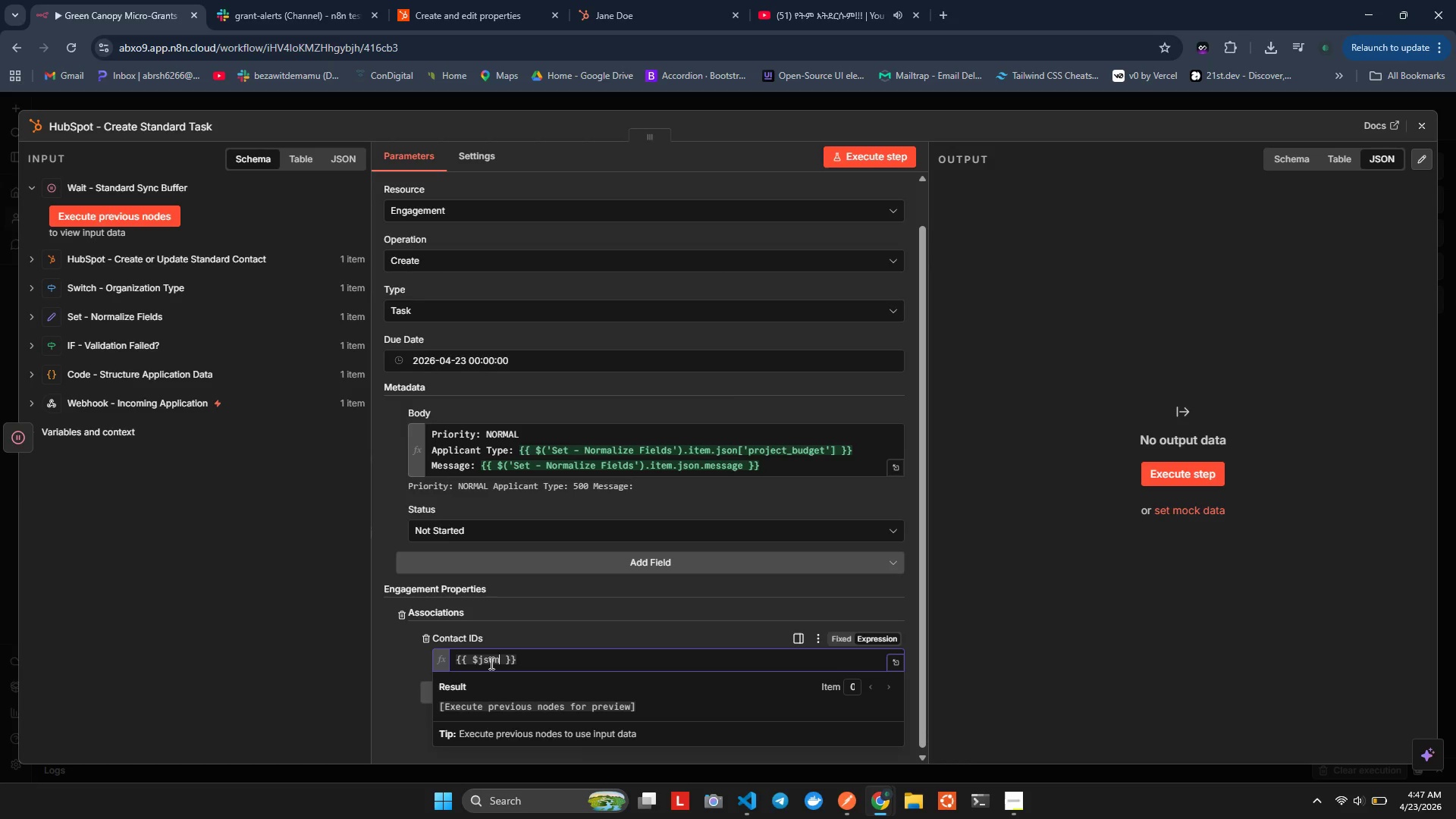 
type(['id)
 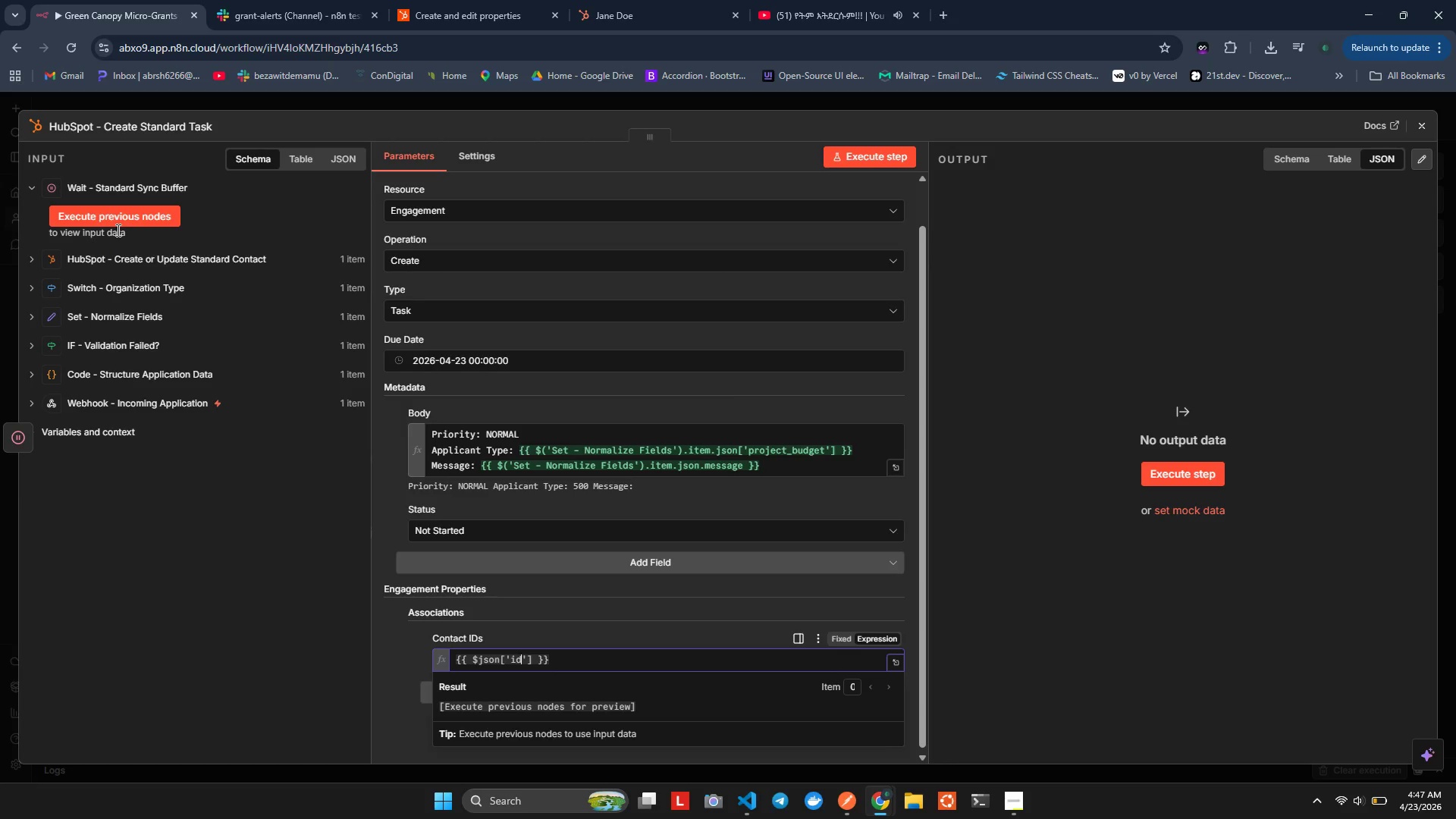 
left_click([123, 218])
 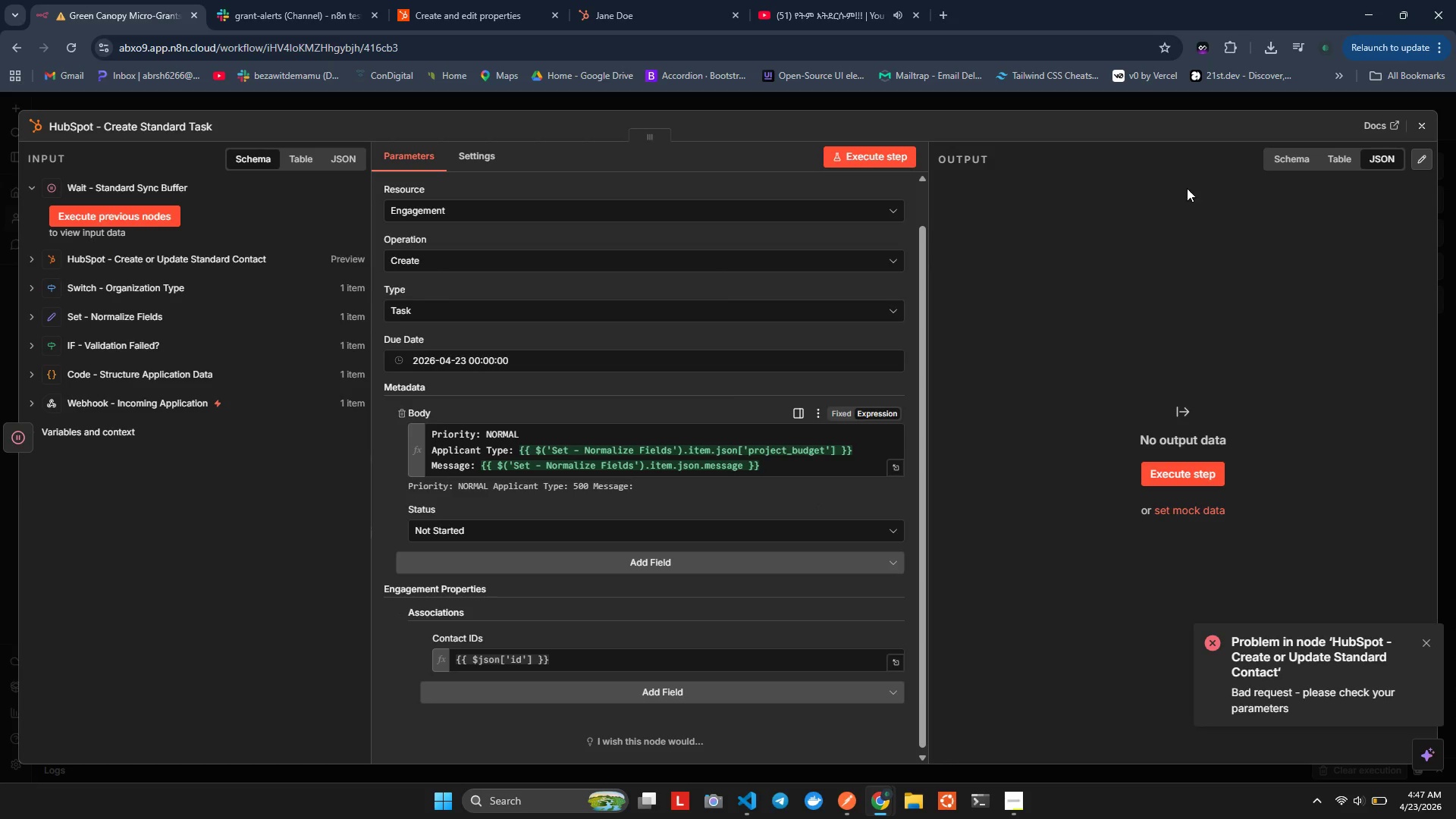 
wait(5.31)
 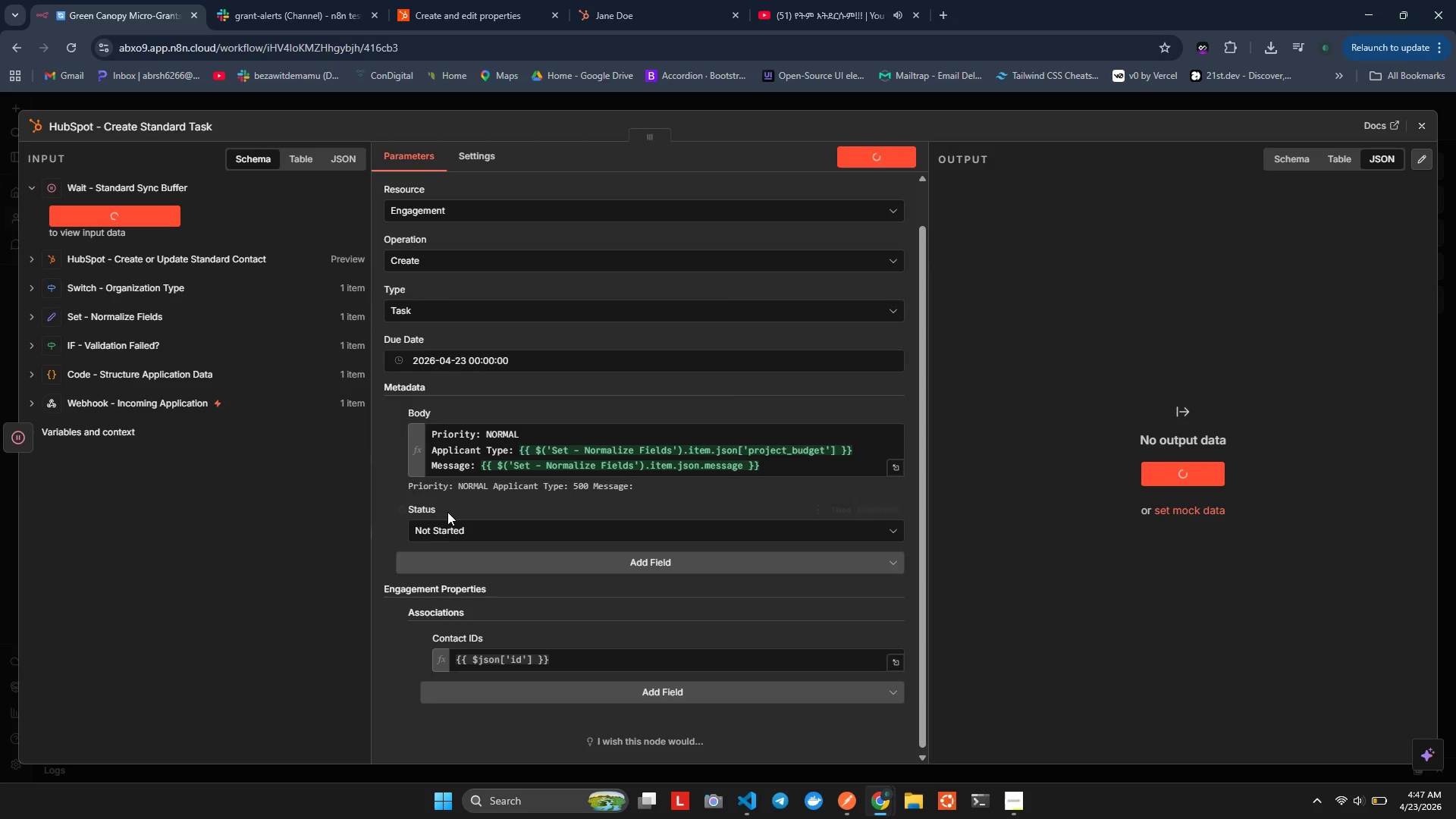 
left_click([1423, 124])
 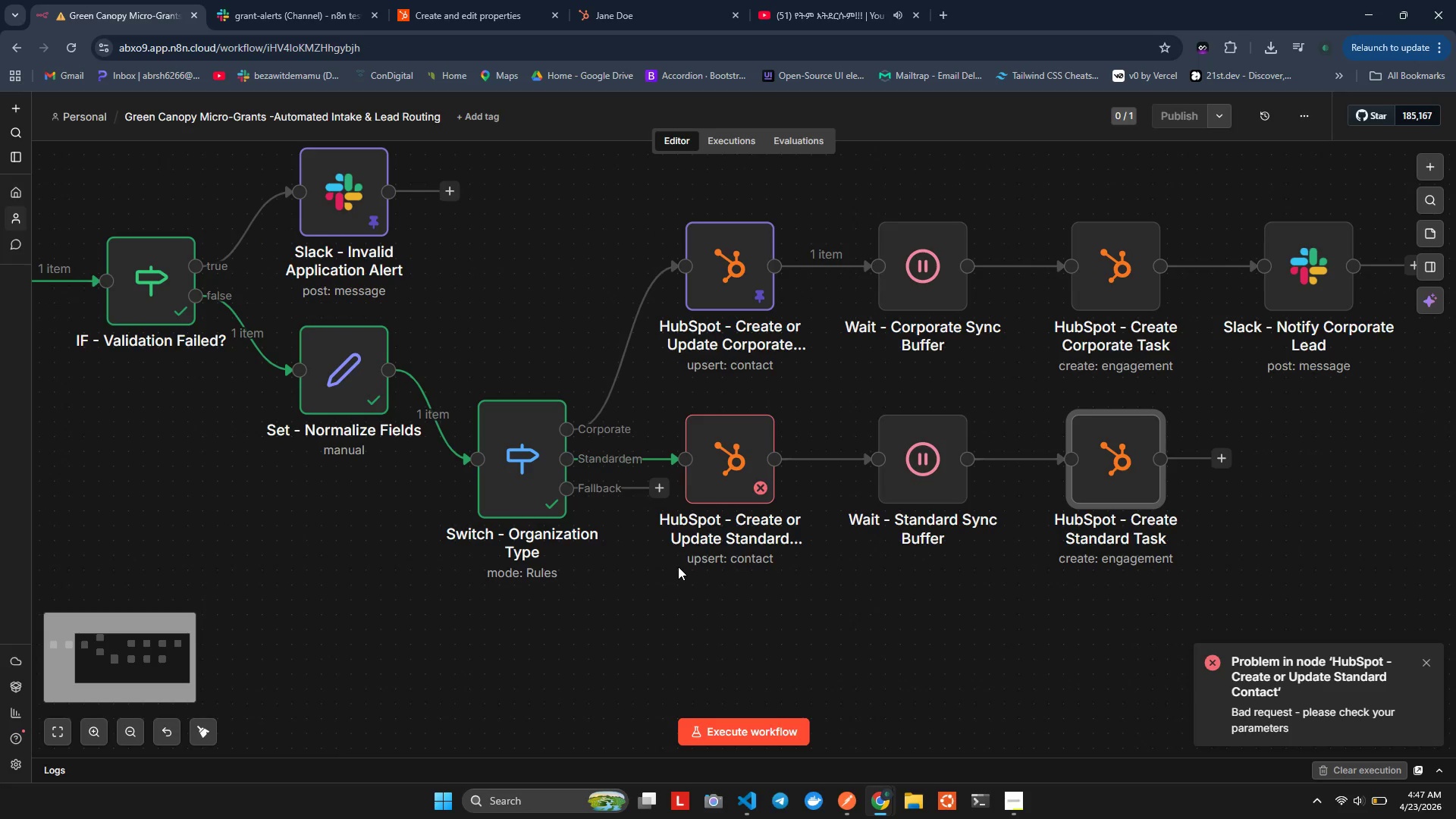 
wait(8.12)
 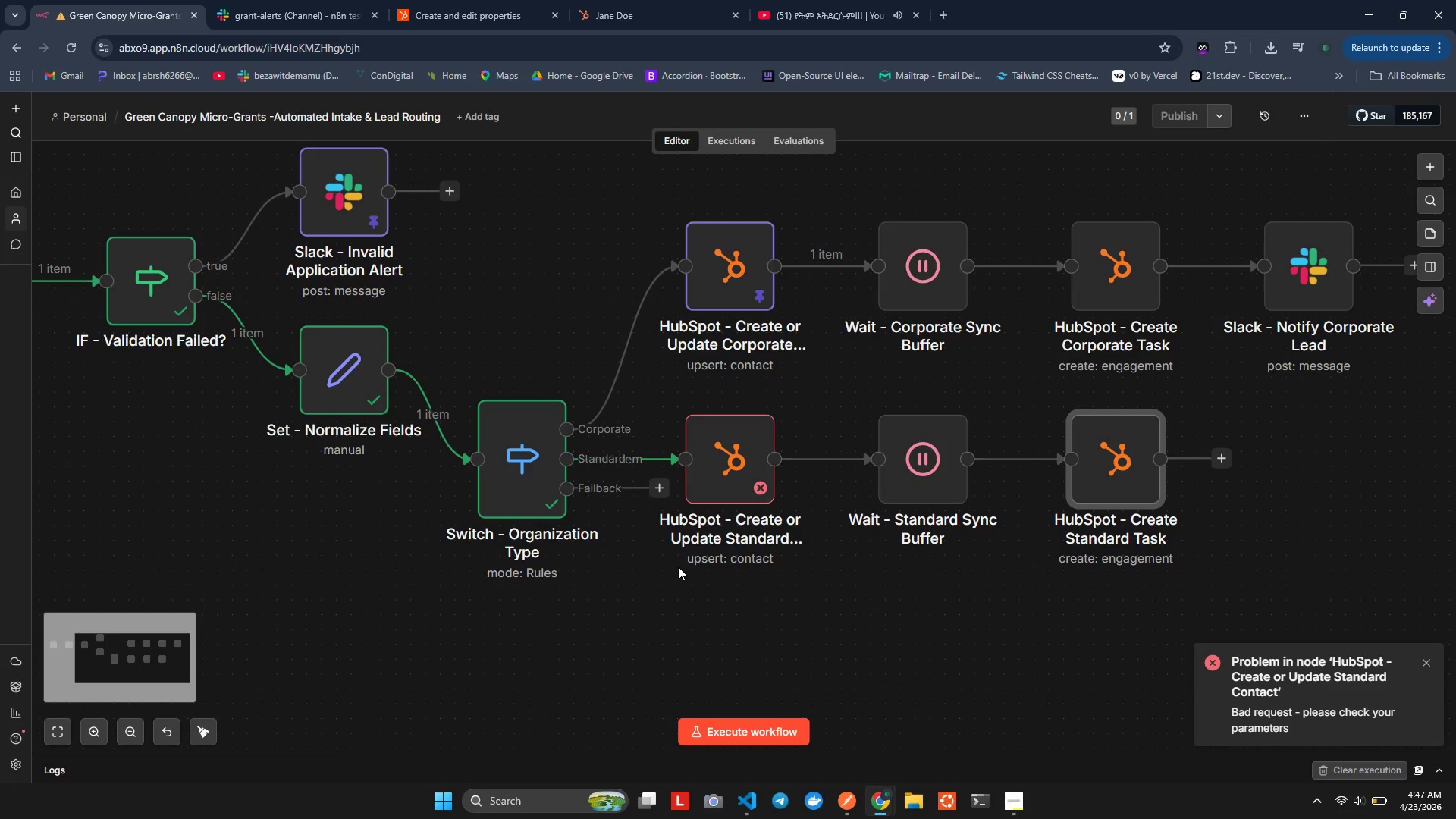 
left_click([164, 272])
 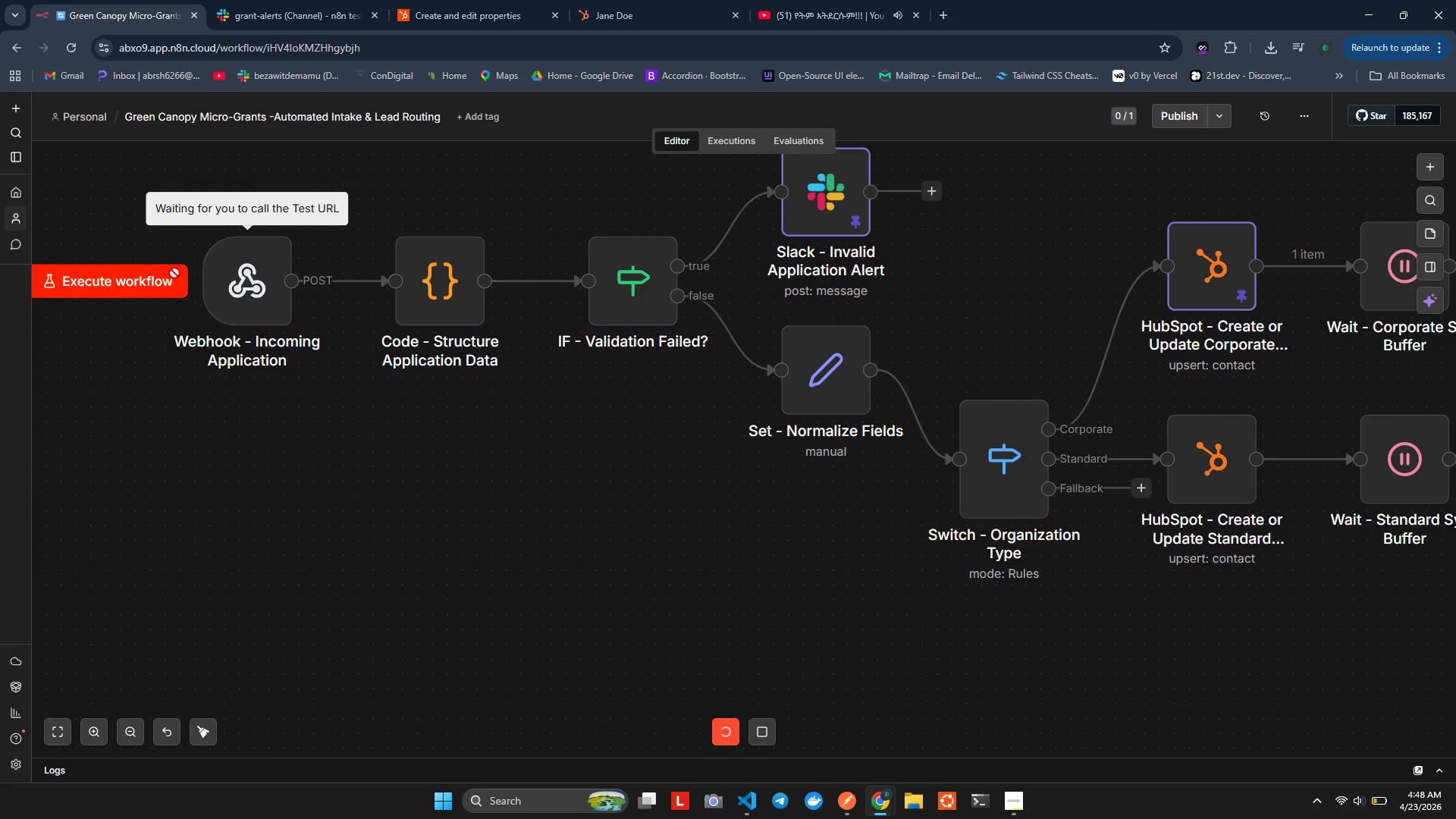 
key(Alt+AltLeft)
 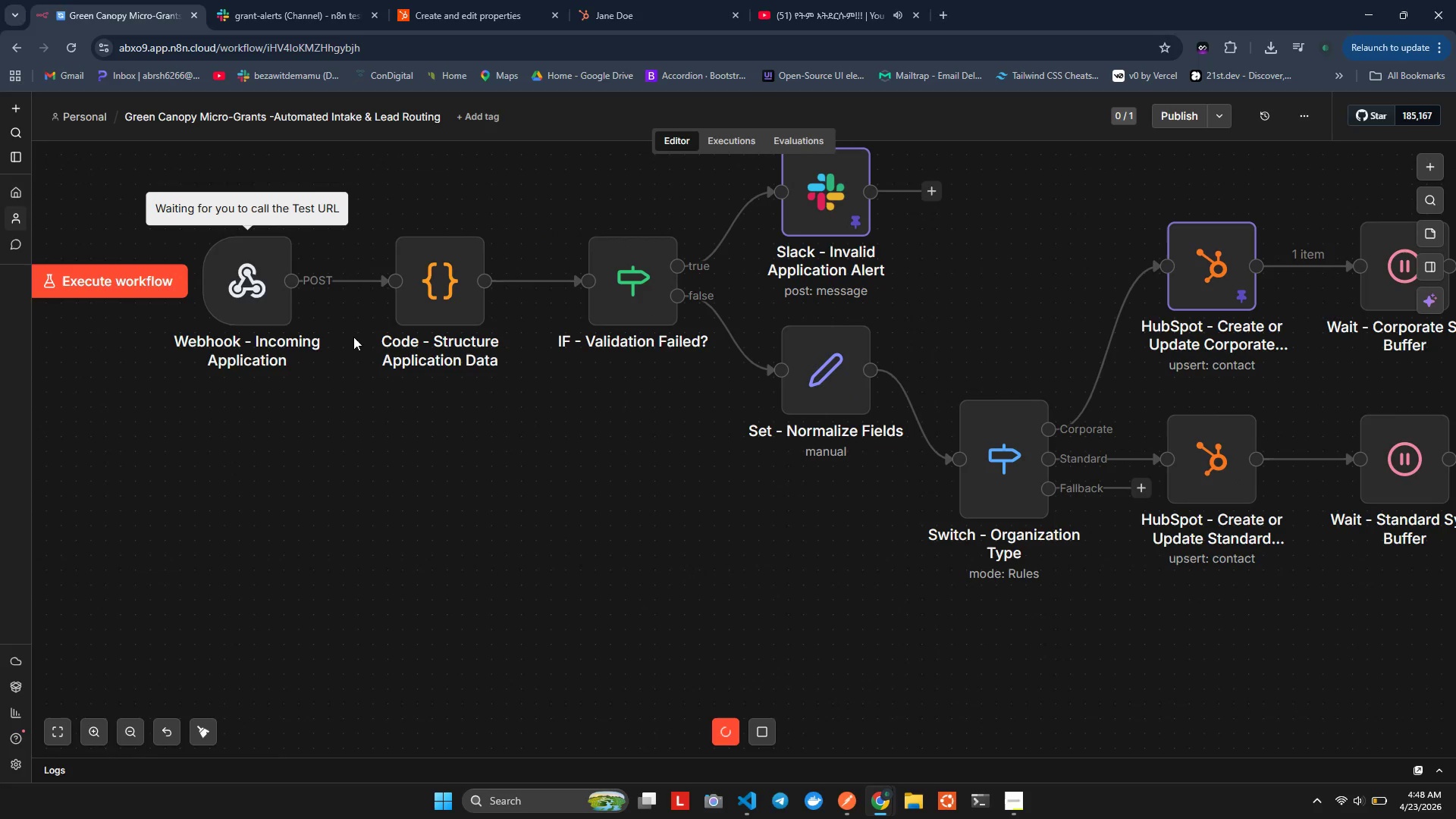 
key(Alt+Tab)
 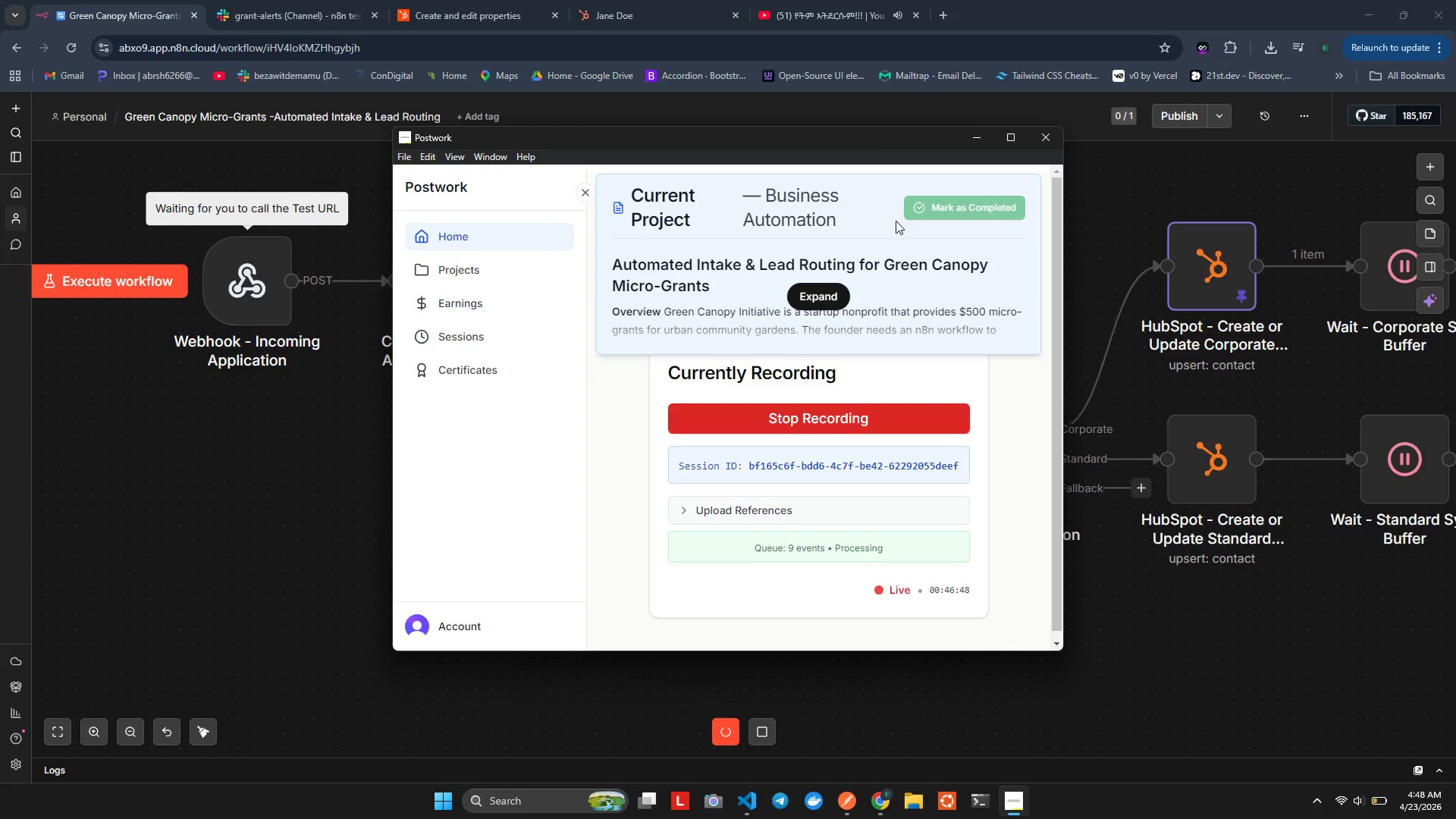 
key(Alt+Tab)
 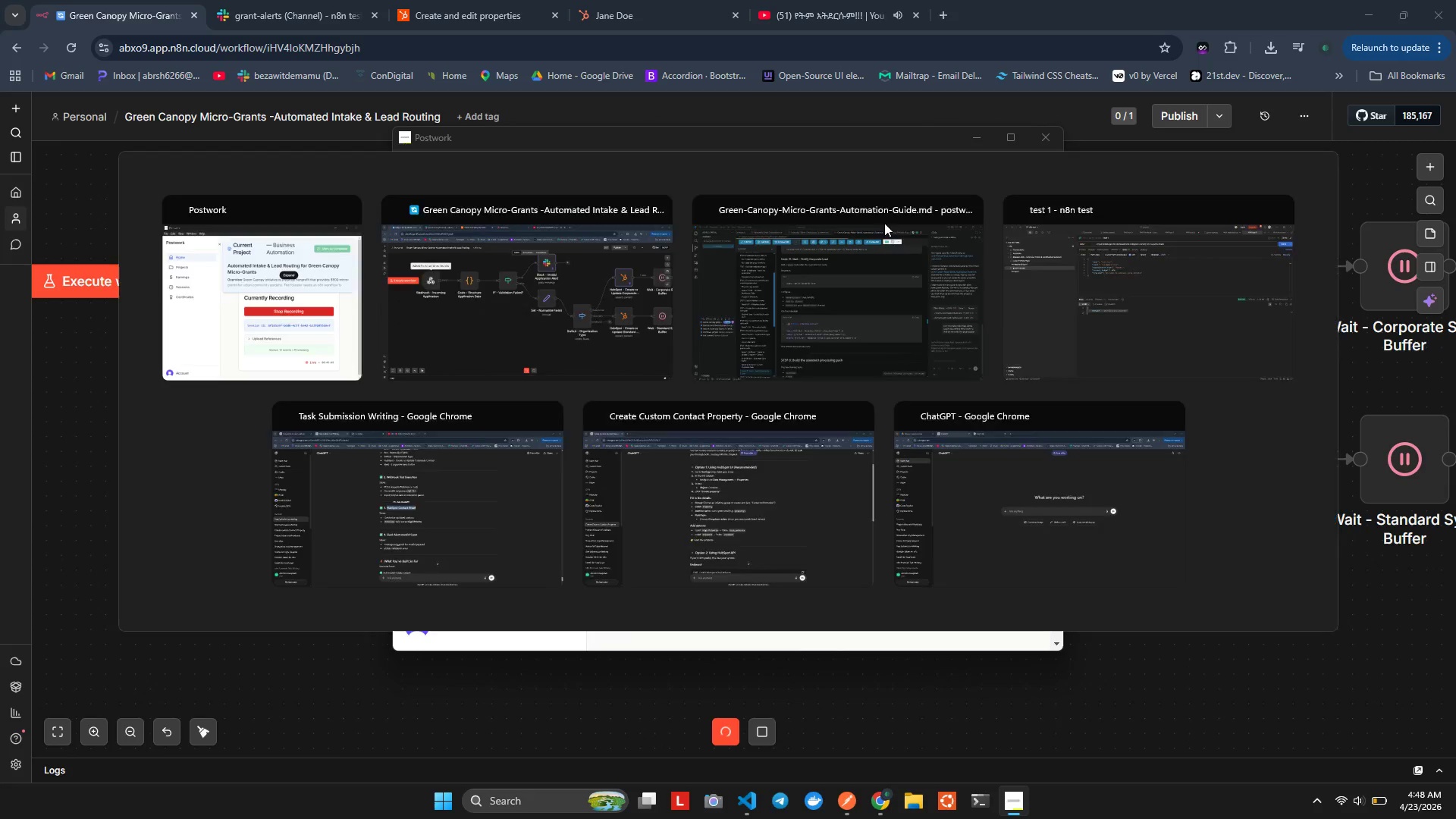 
key(Alt+Tab)
 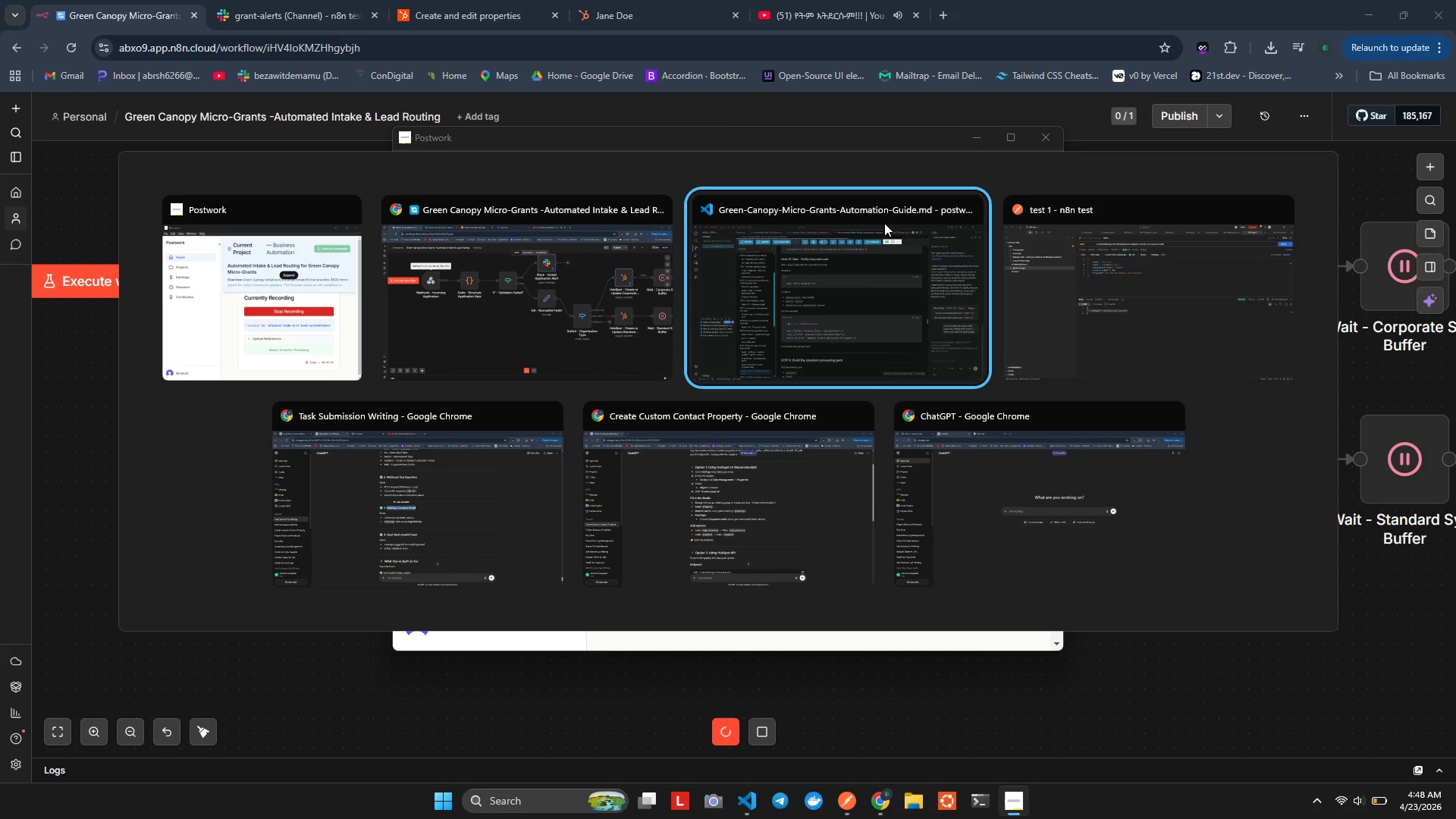 
key(Alt+Tab)
 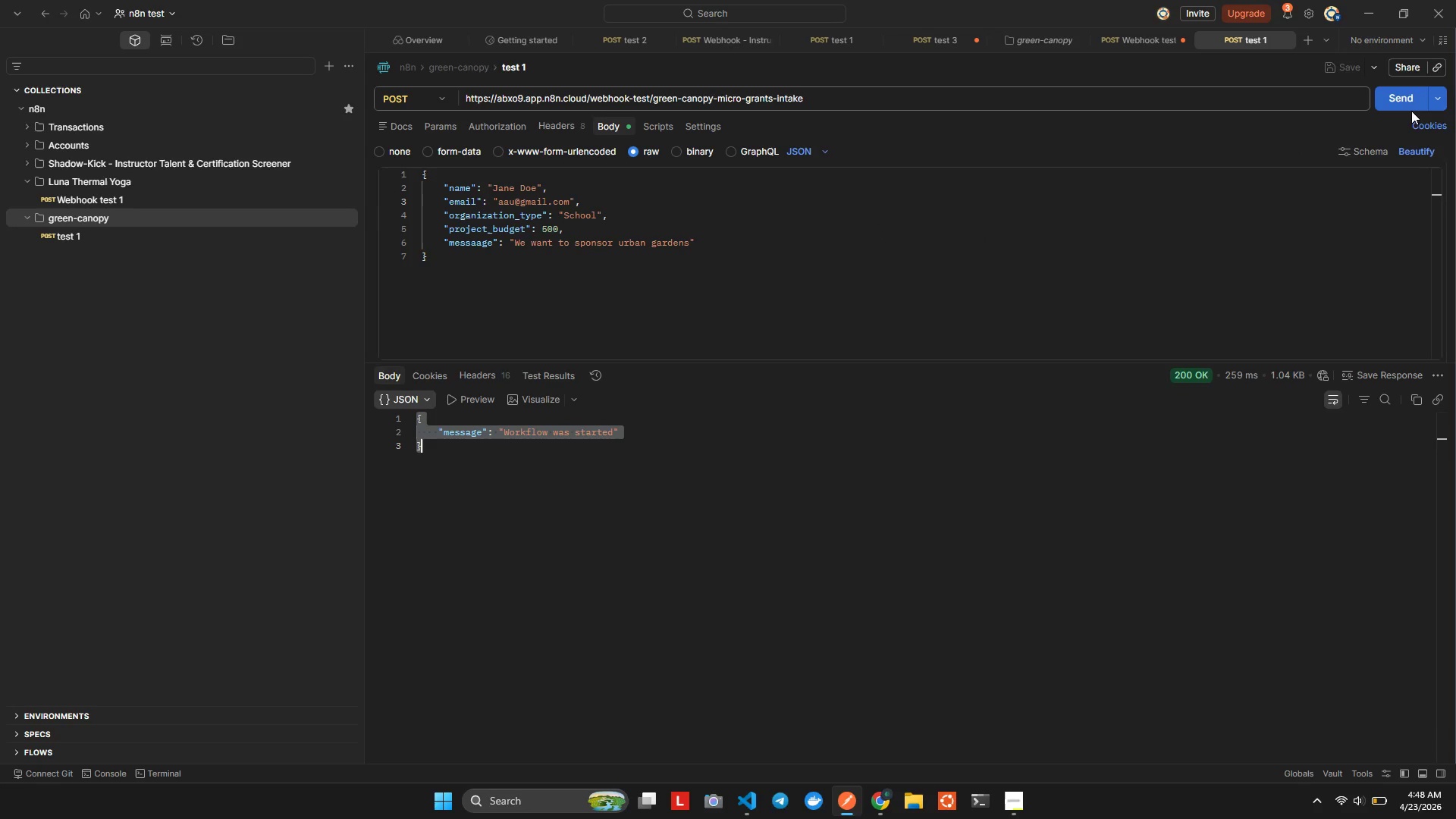 
left_click([1388, 102])
 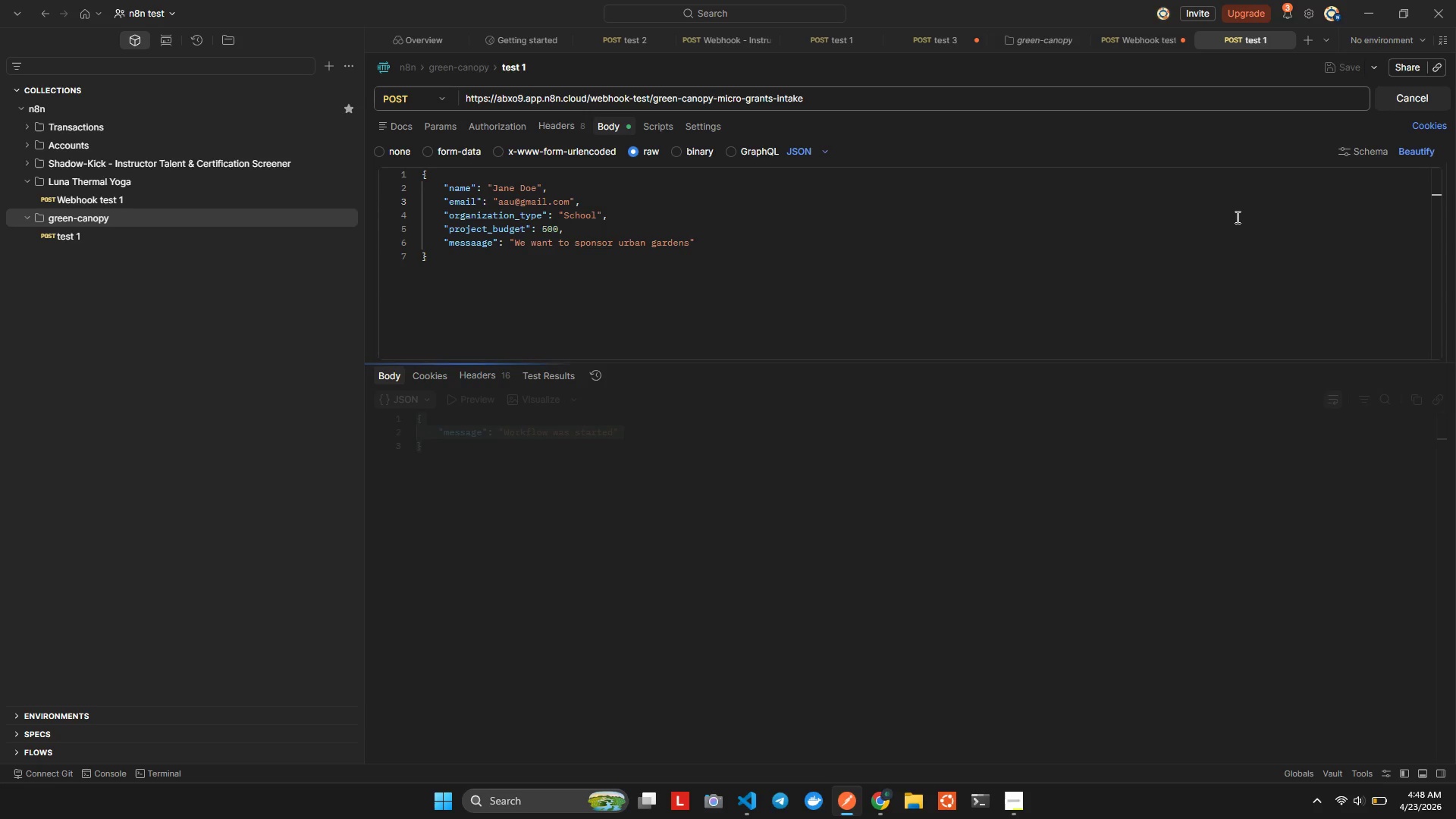 
key(Alt+Tab)